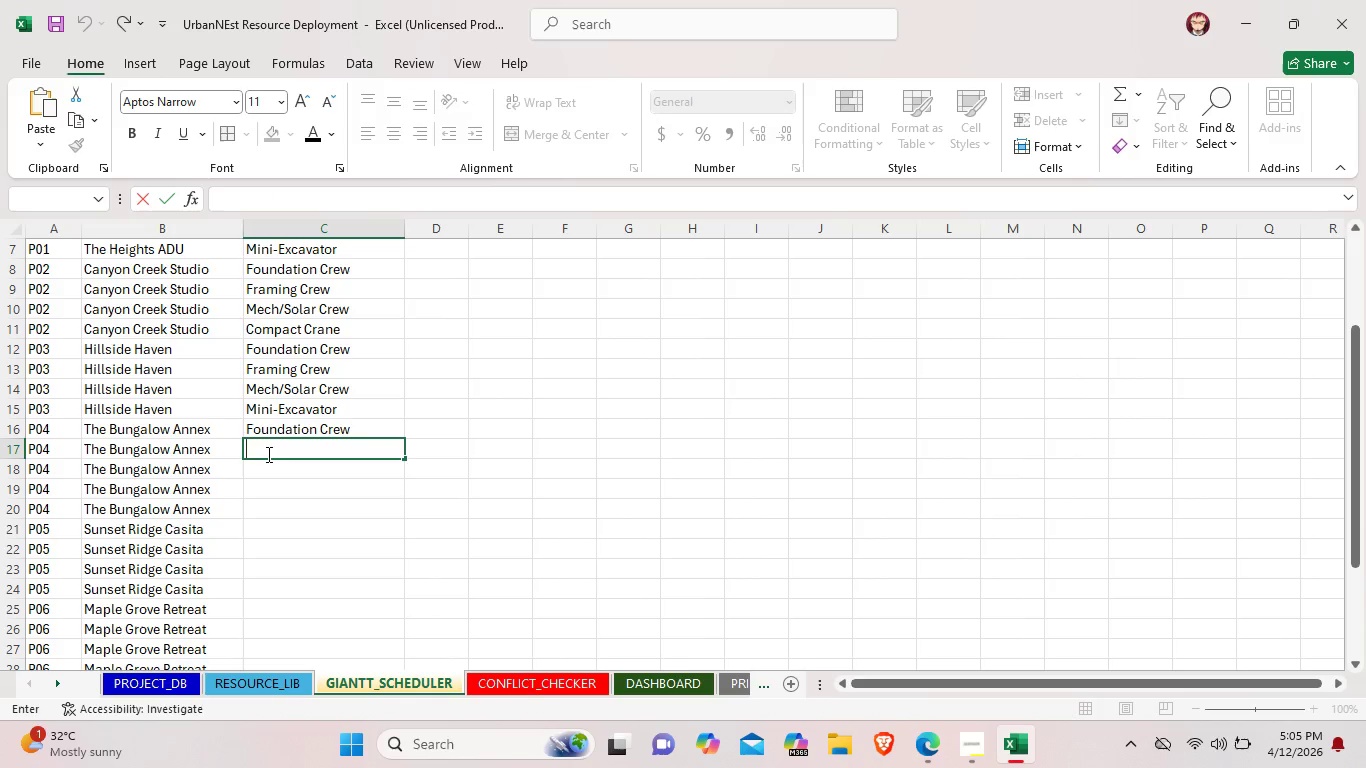 
type(Fra)
 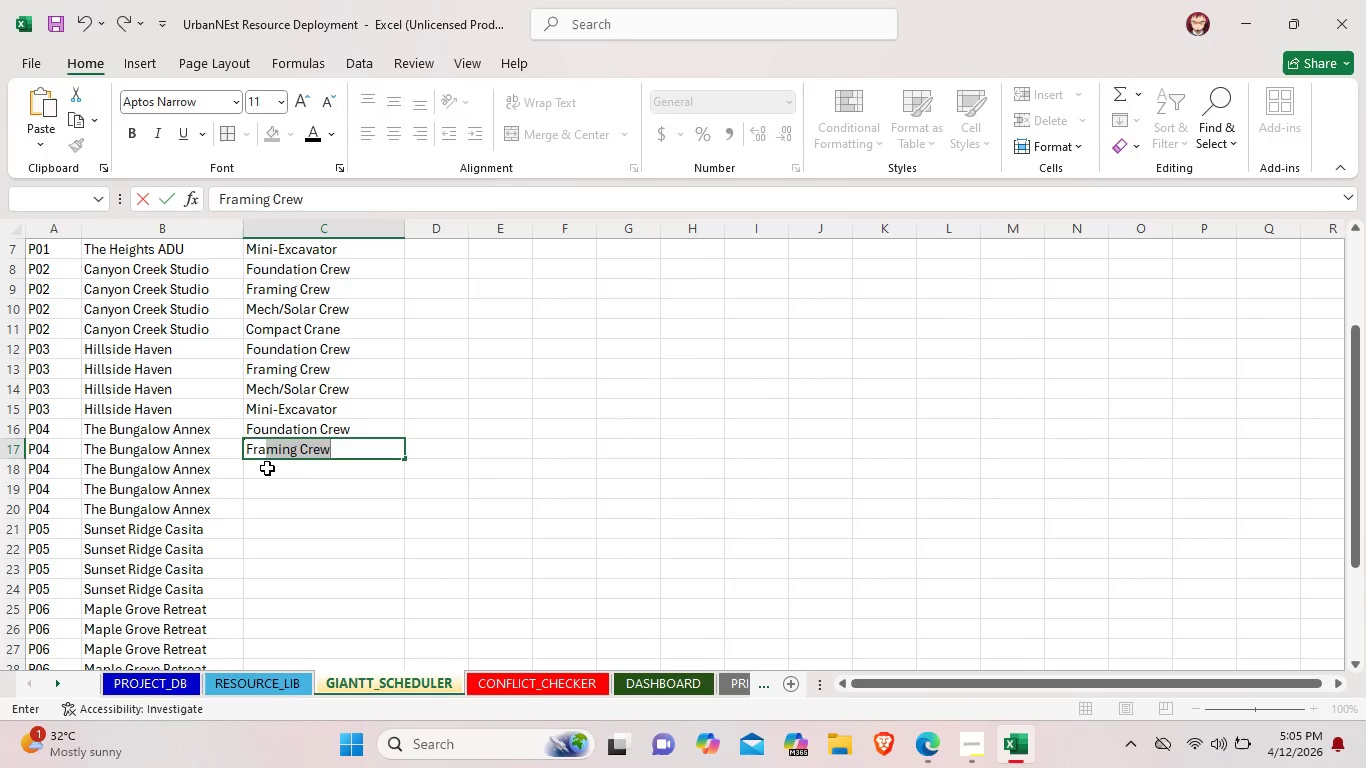 
double_click([267, 468])
 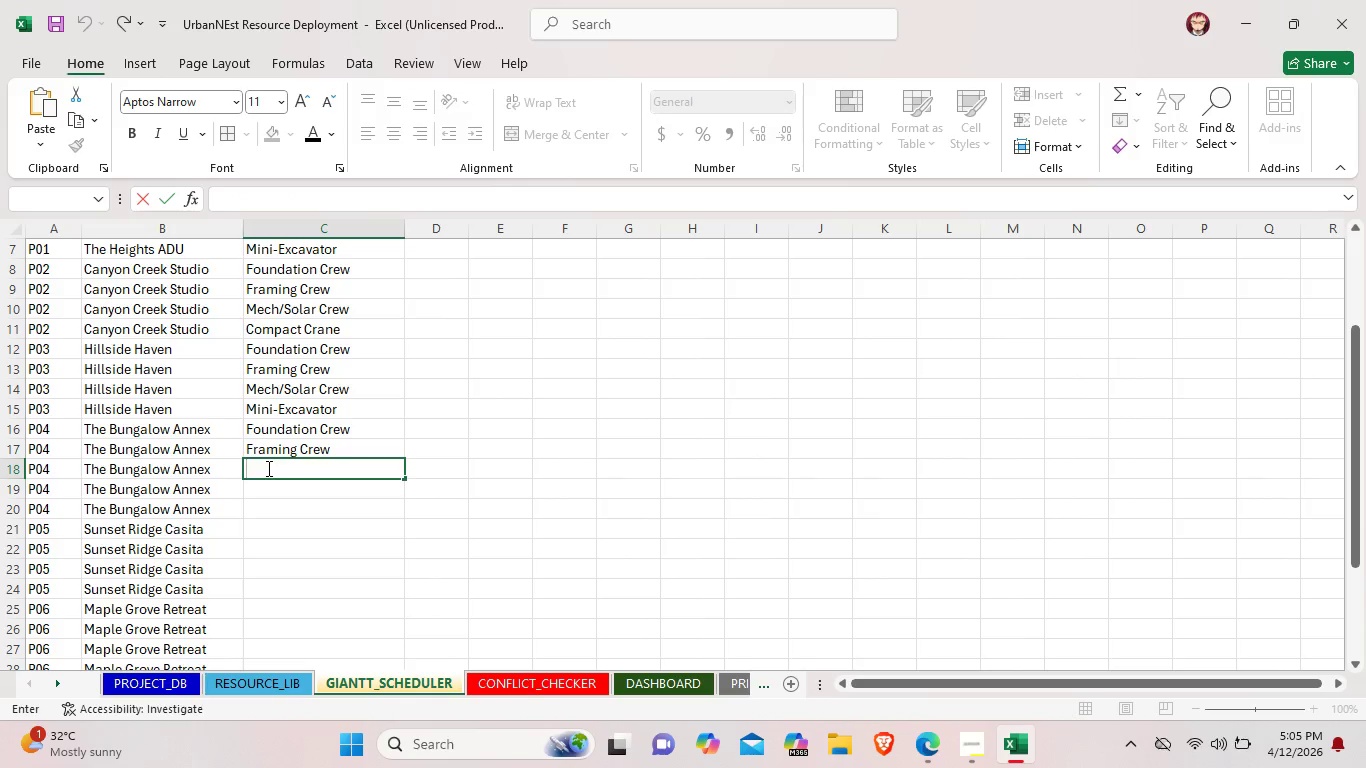 
type(Mech)
 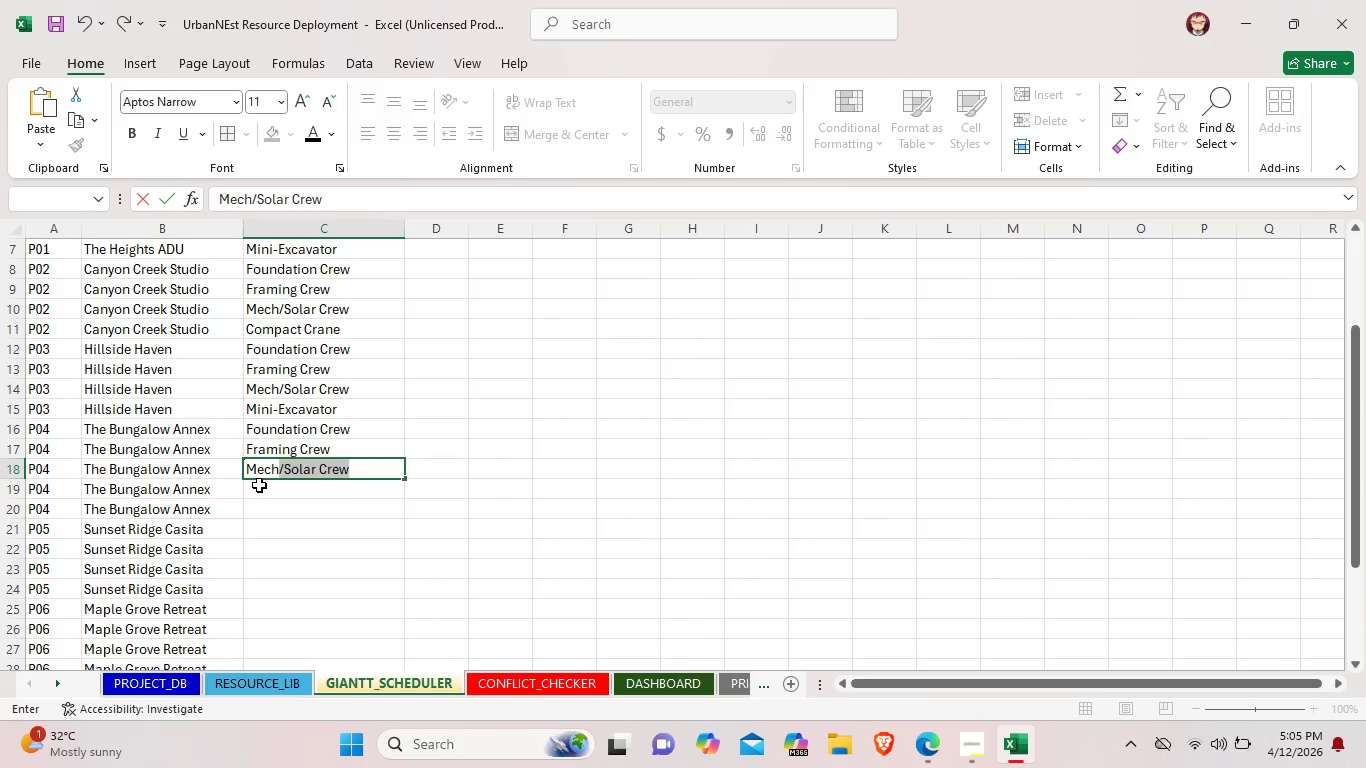 
double_click([259, 485])
 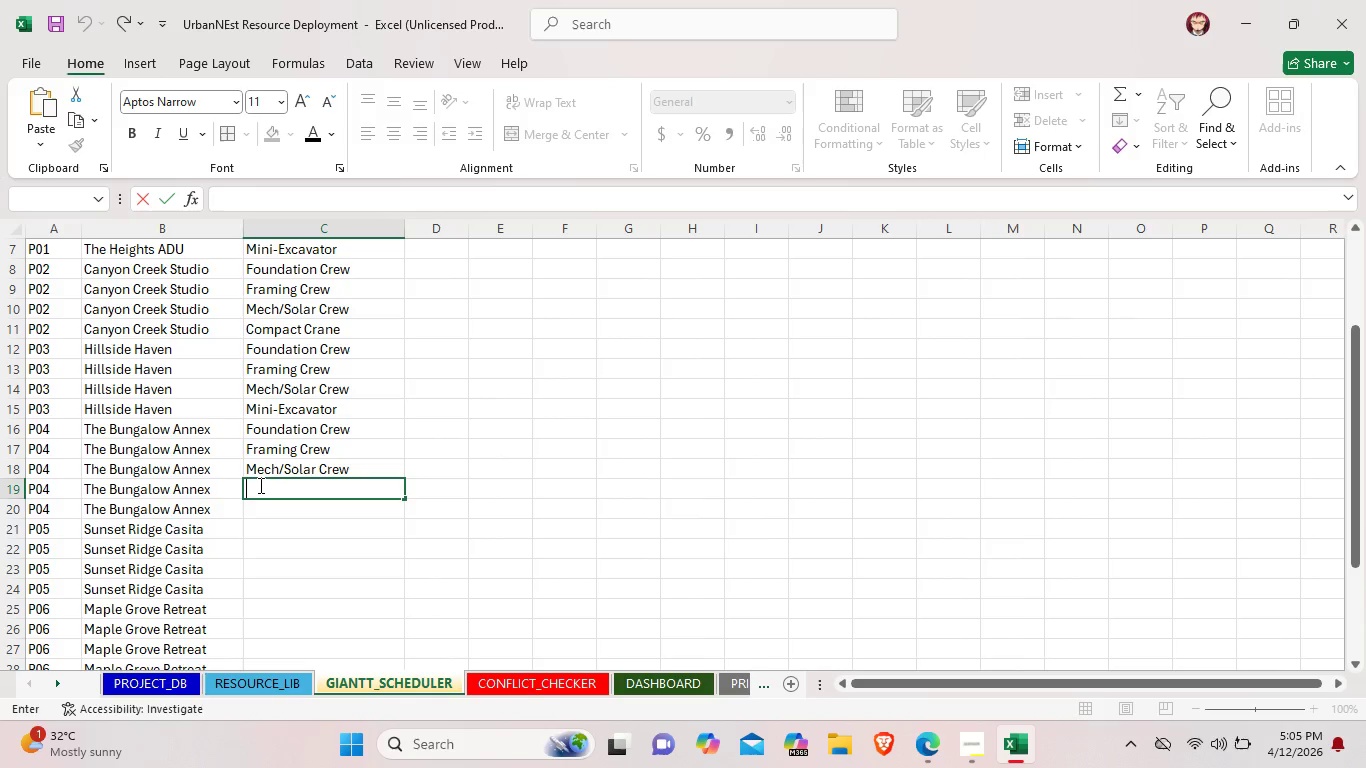 
type(Co)
 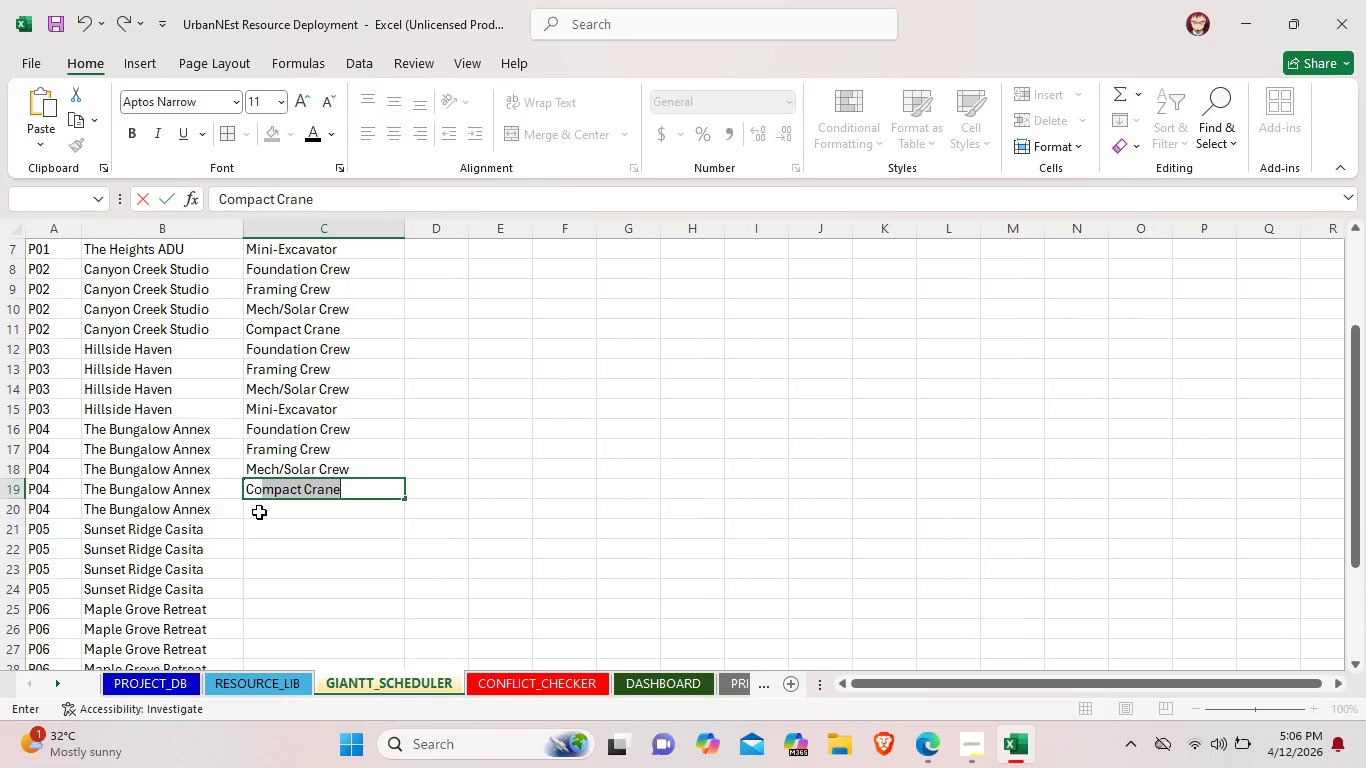 
double_click([260, 507])
 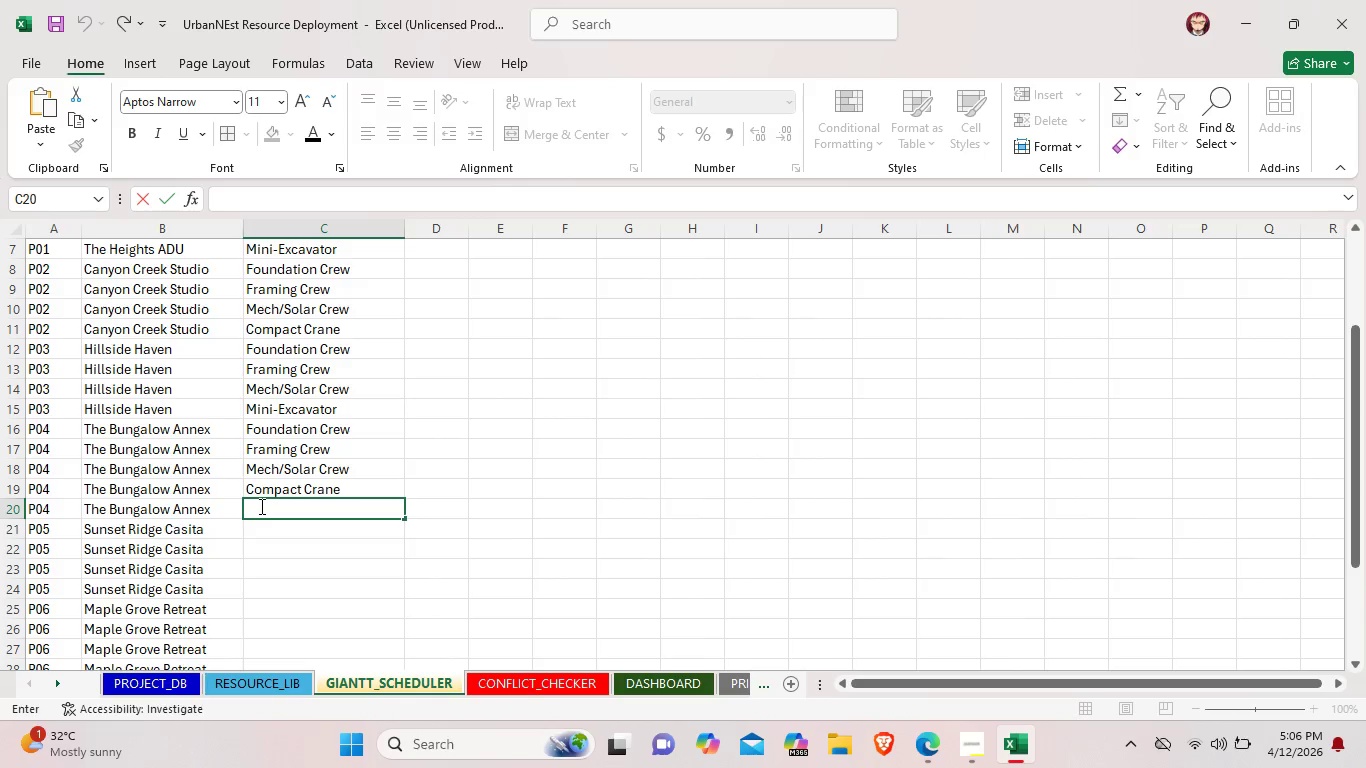 
wait(8.05)
 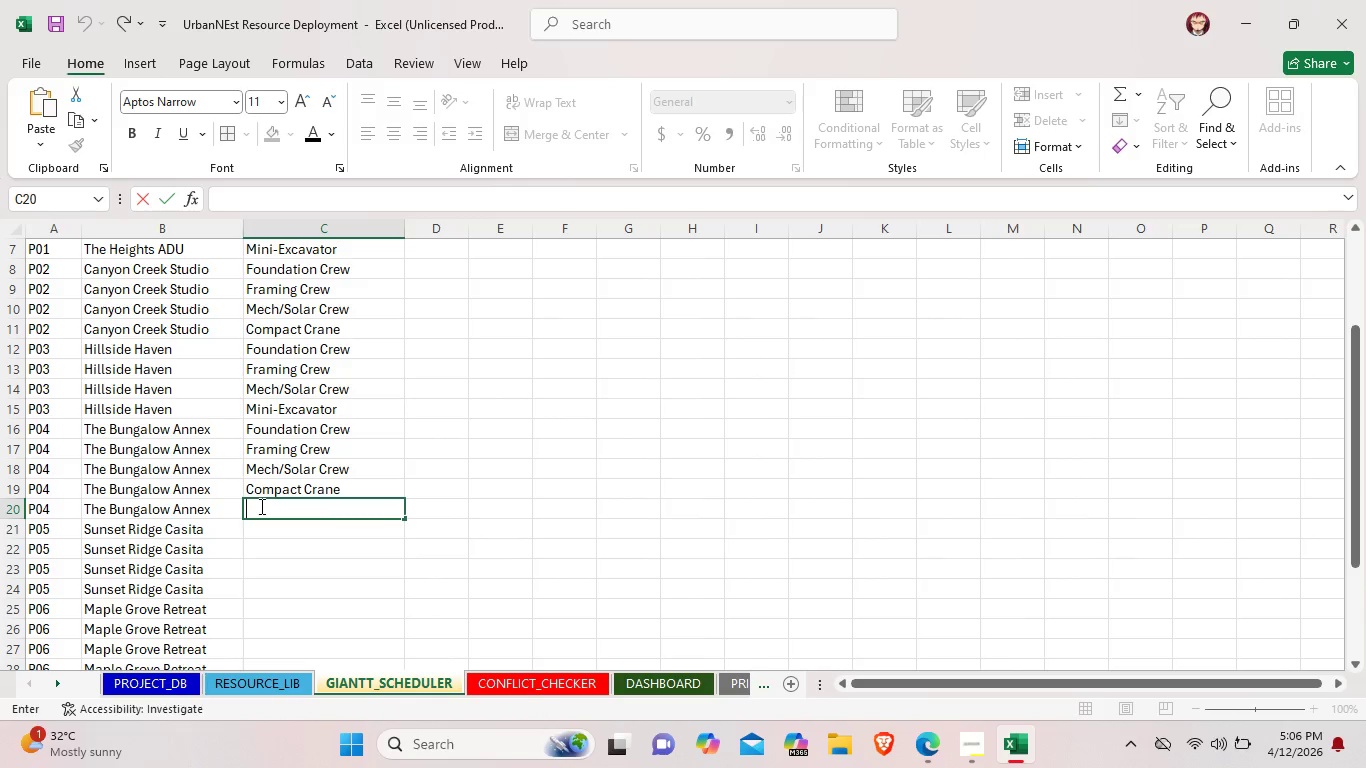 
type(Mi)
 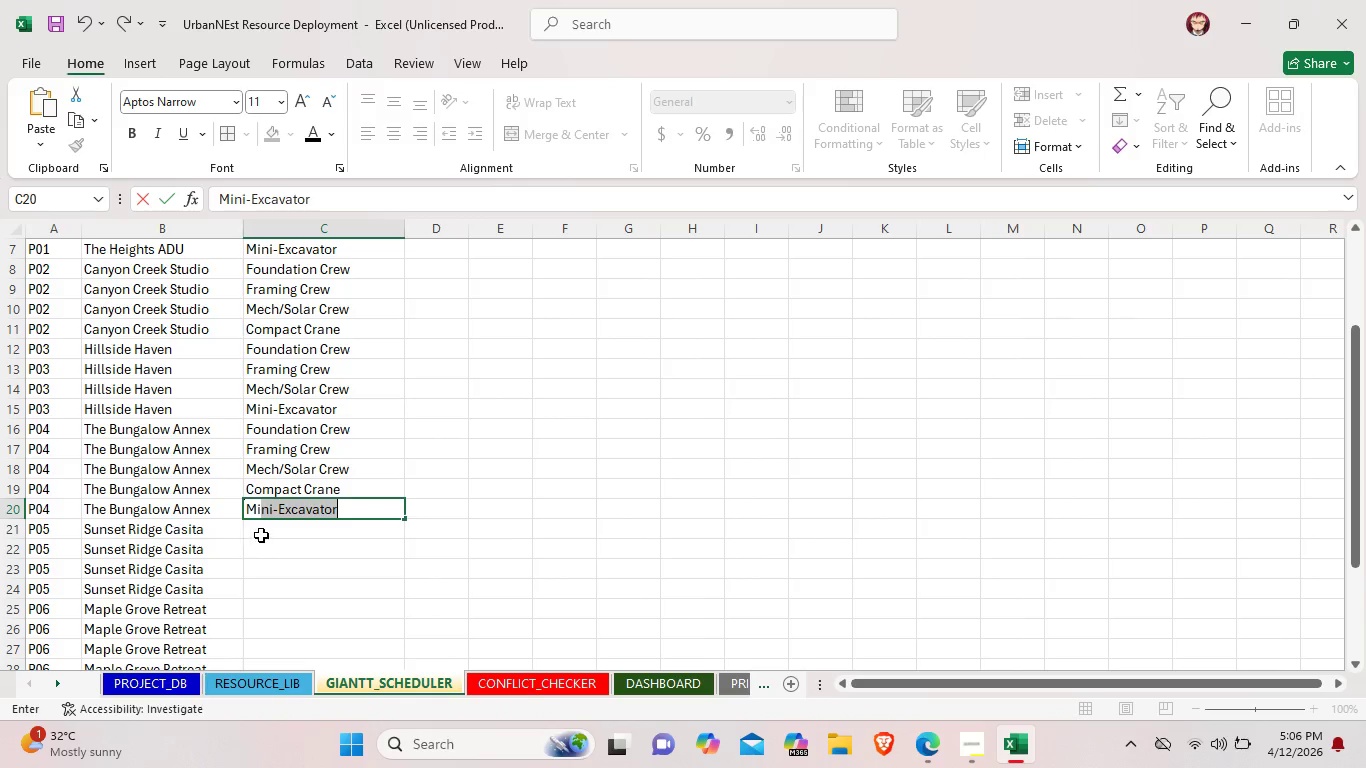 
double_click([263, 534])
 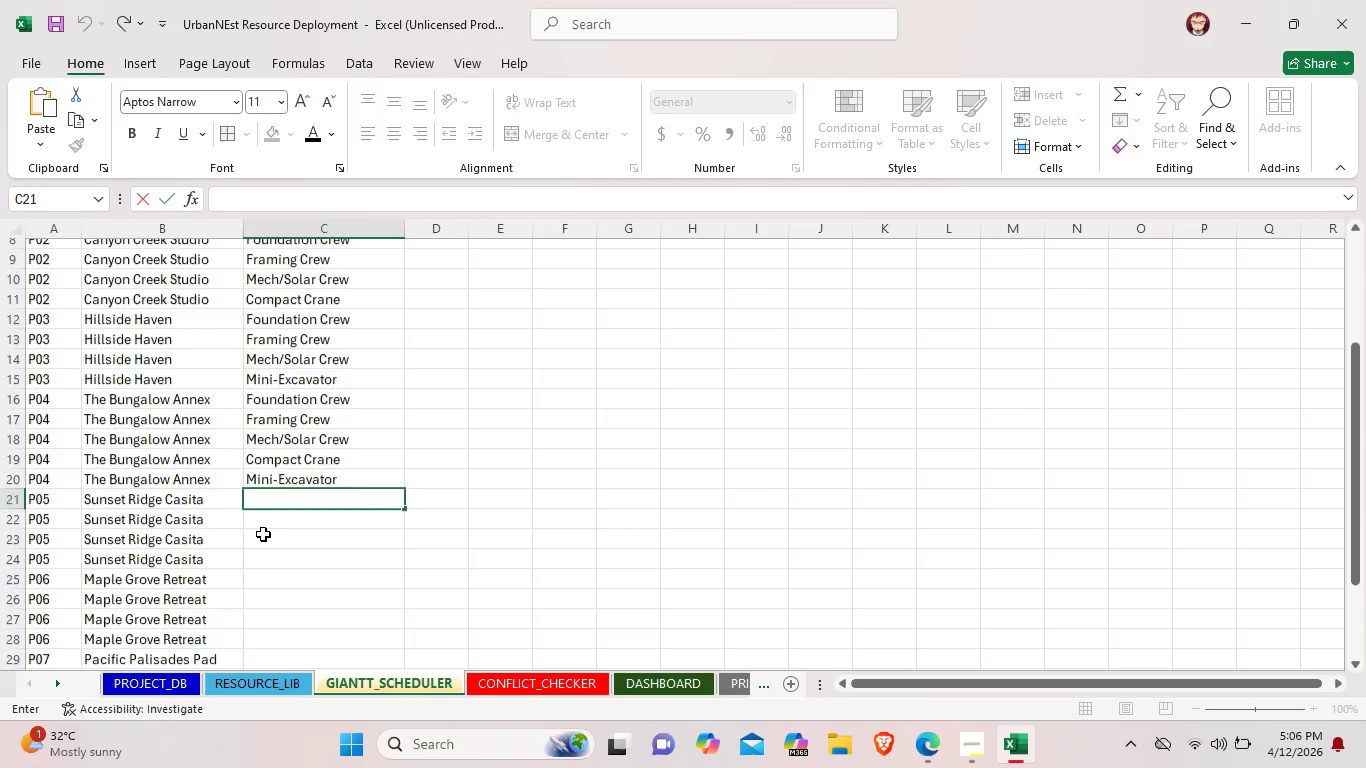 
scroll: coordinate [263, 534], scroll_direction: down, amount: 2.0
 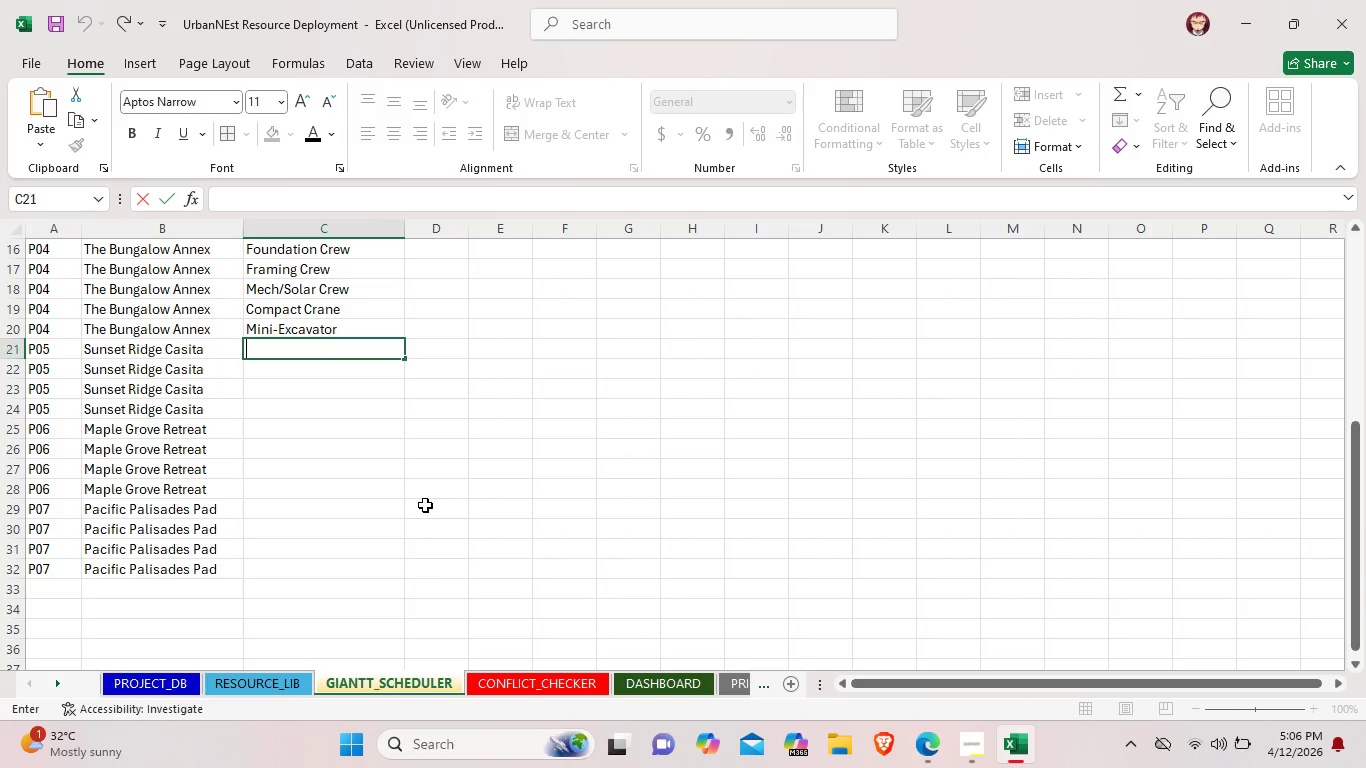 
type(Foun)
 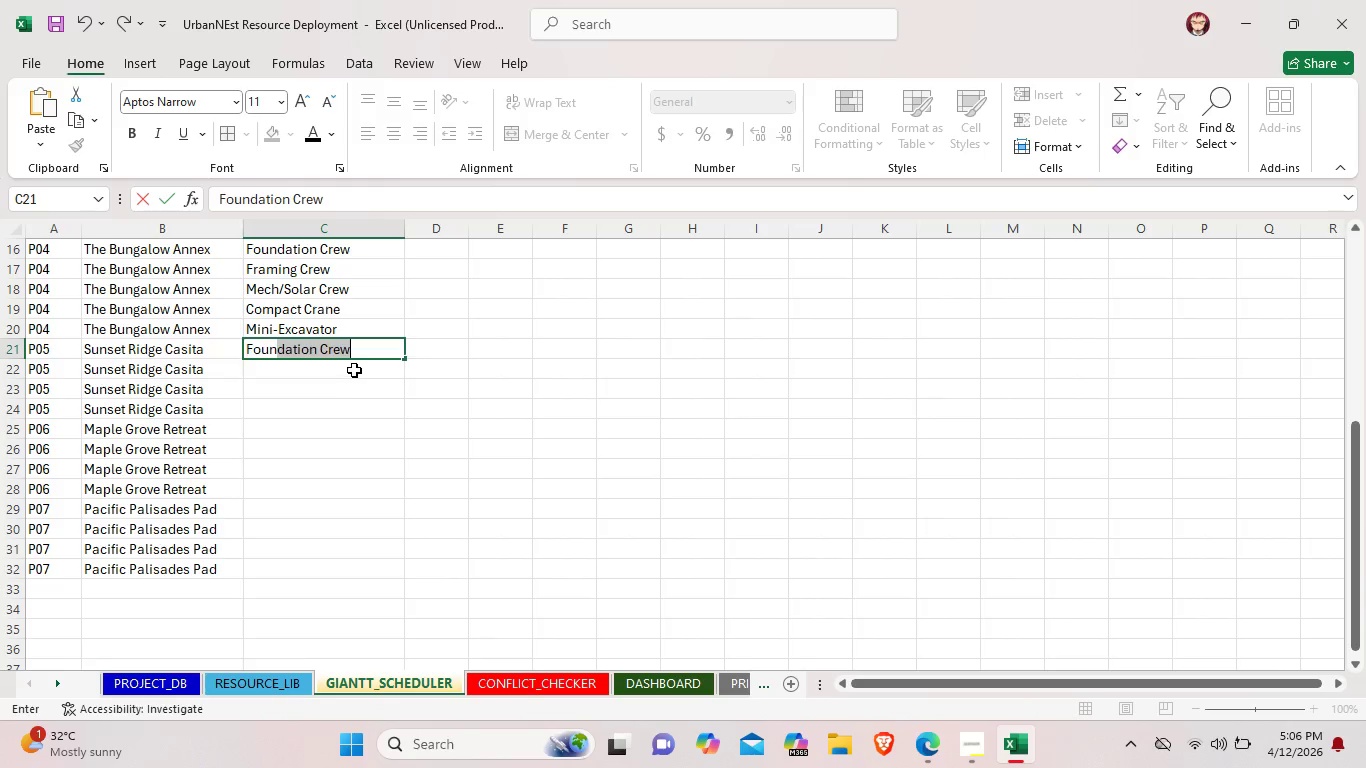 
double_click([354, 370])
 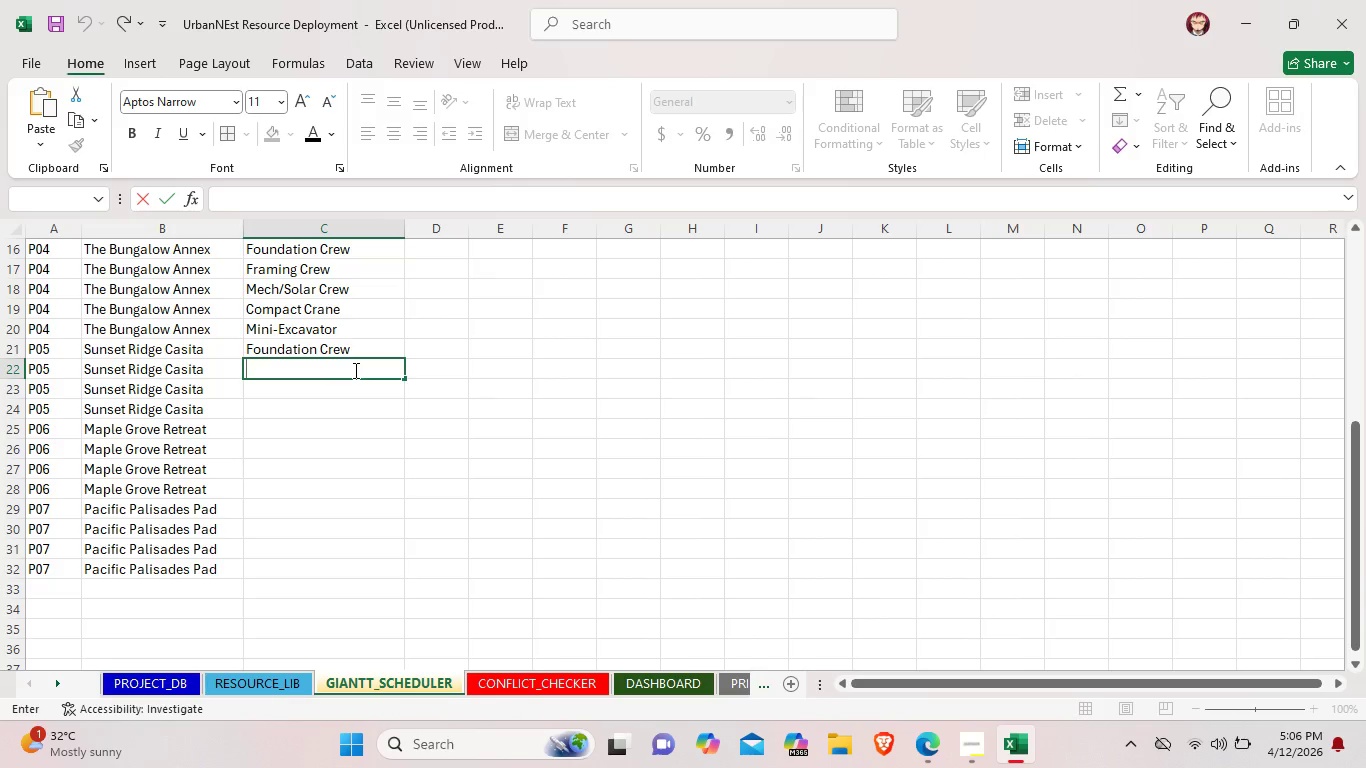 
wait(5.59)
 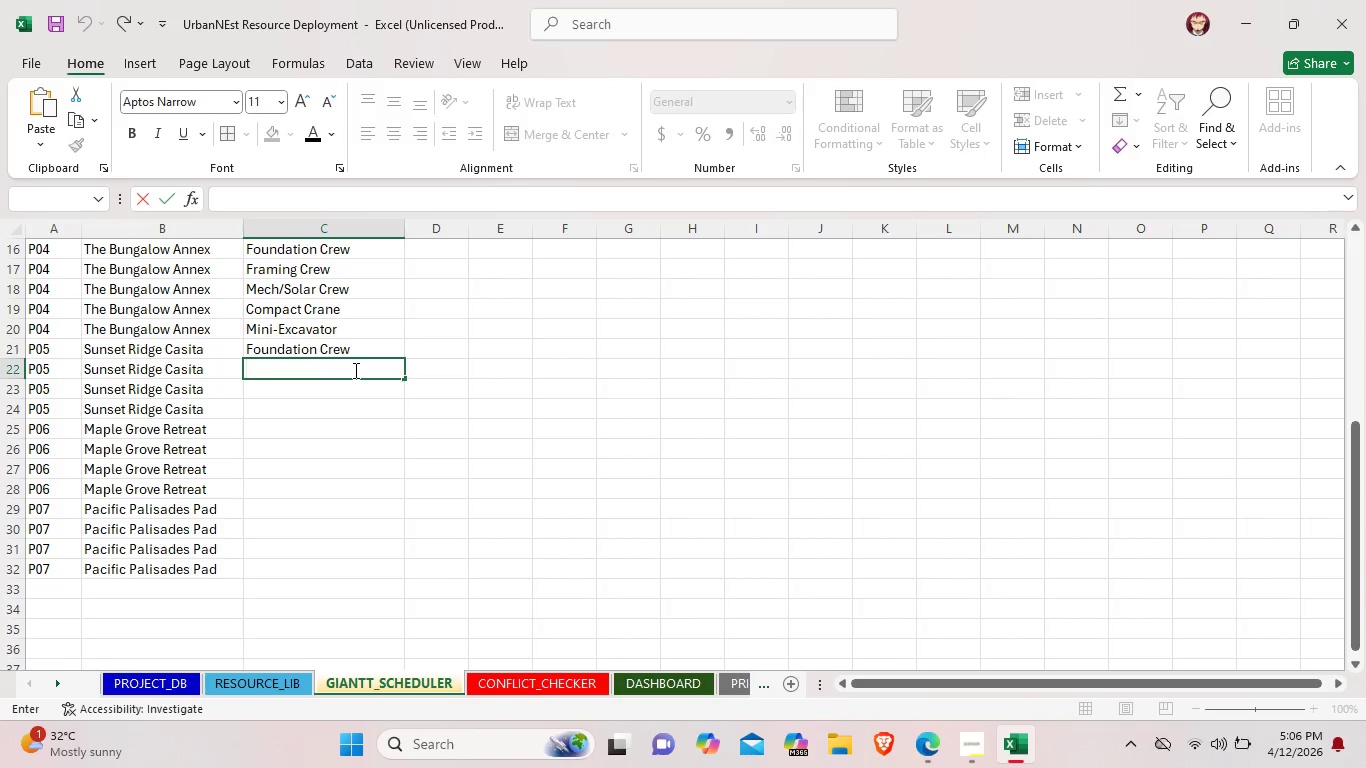 
type(FRa)
 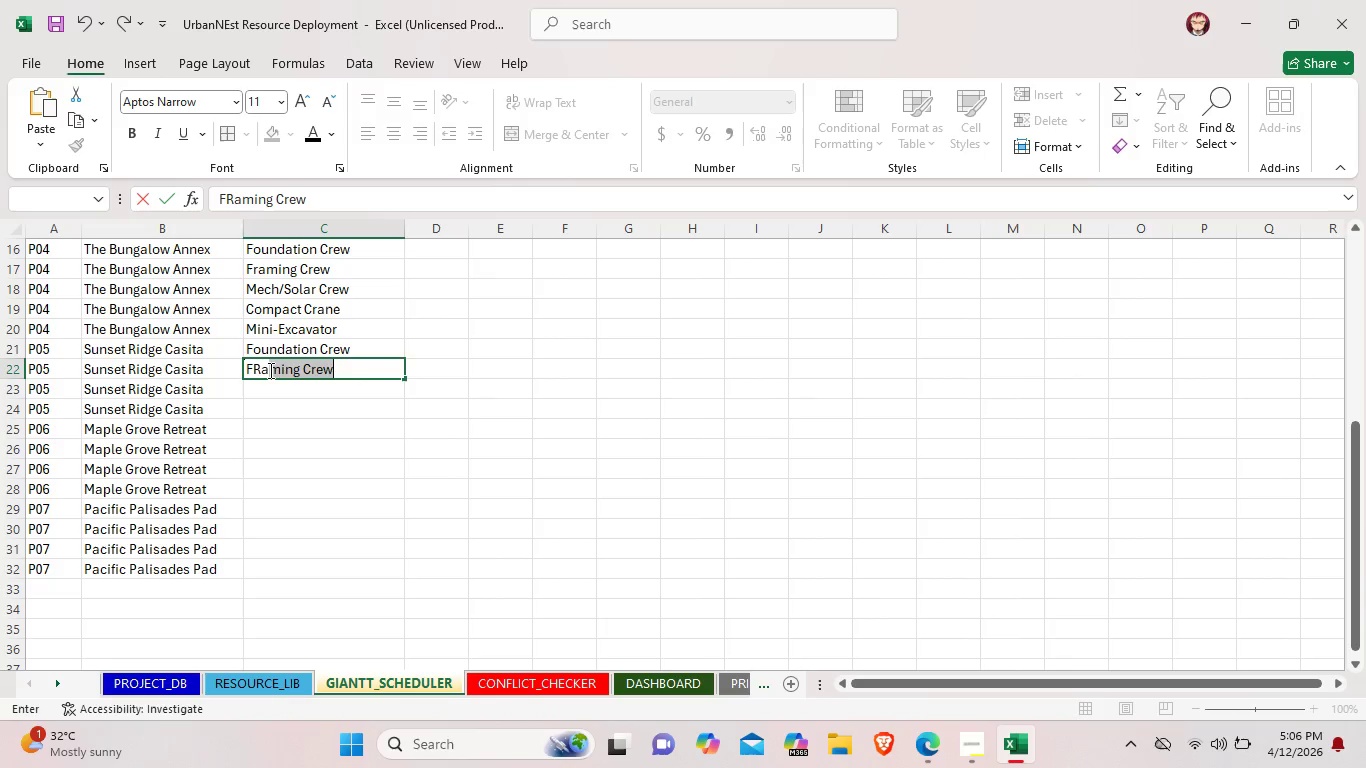 
left_click([263, 369])
 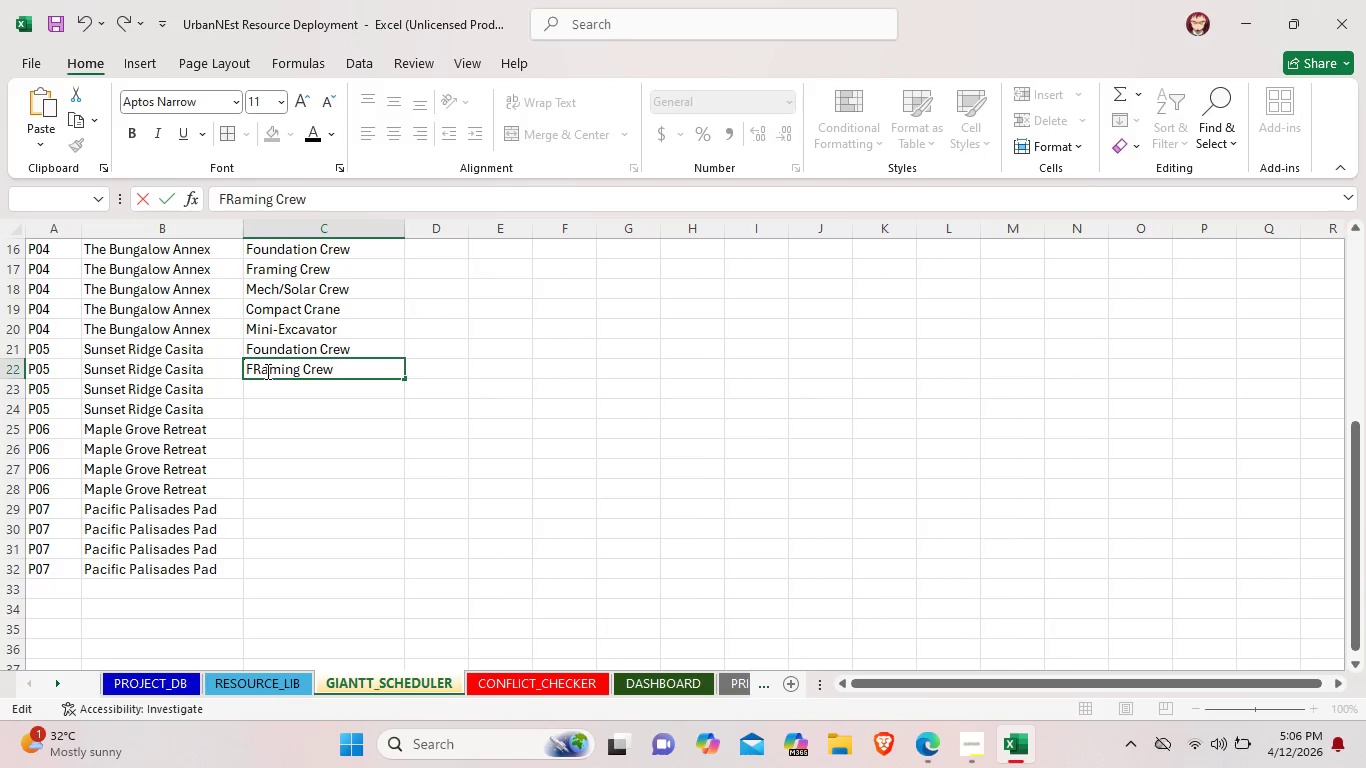 
key(Backspace)
type(ra)
key(Backspace)
 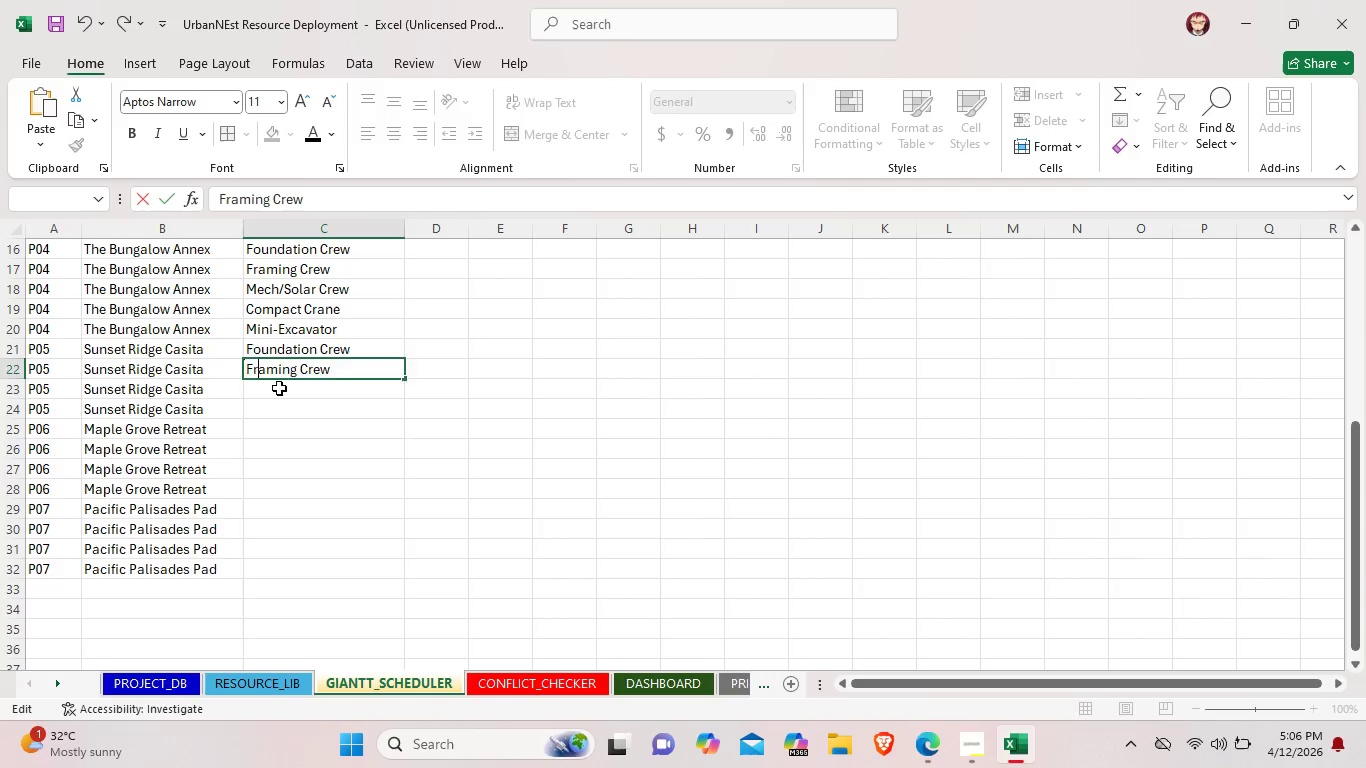 
double_click([279, 388])
 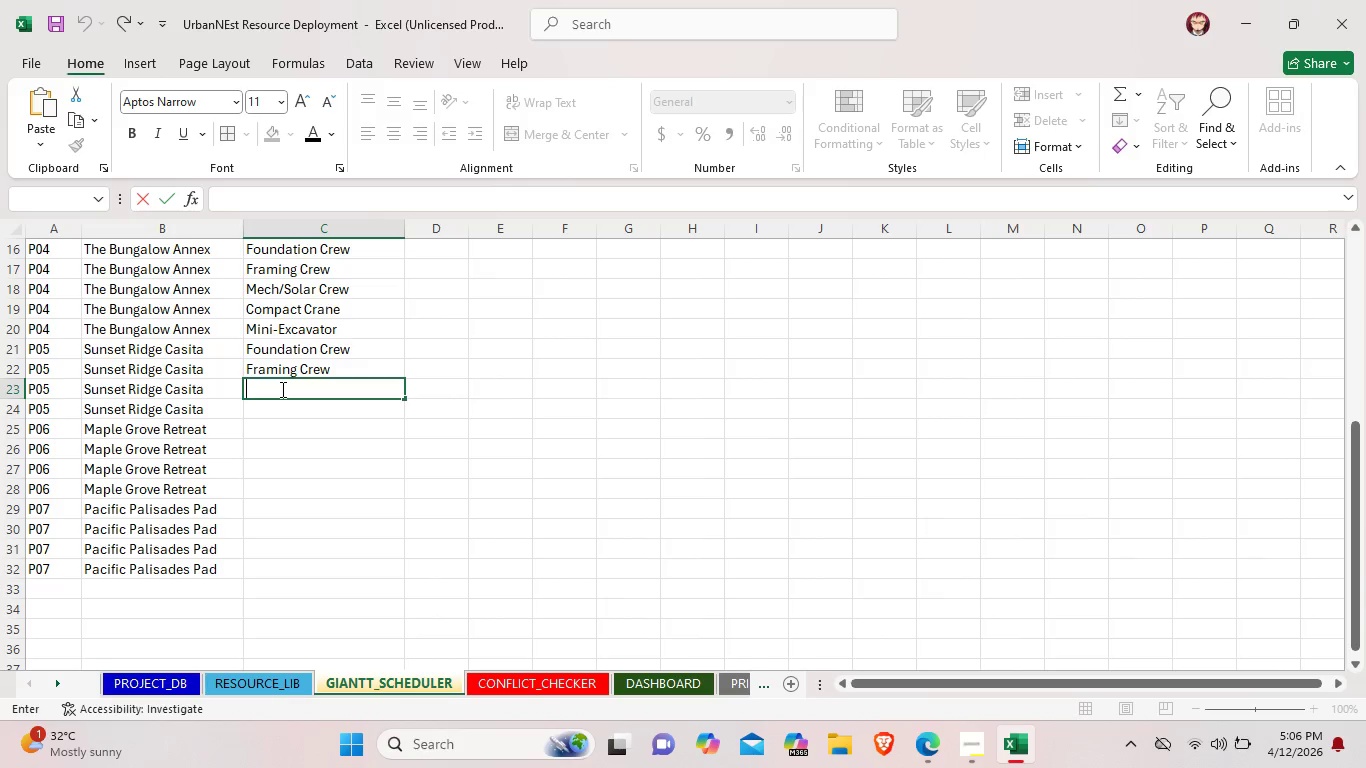 
wait(24.73)
 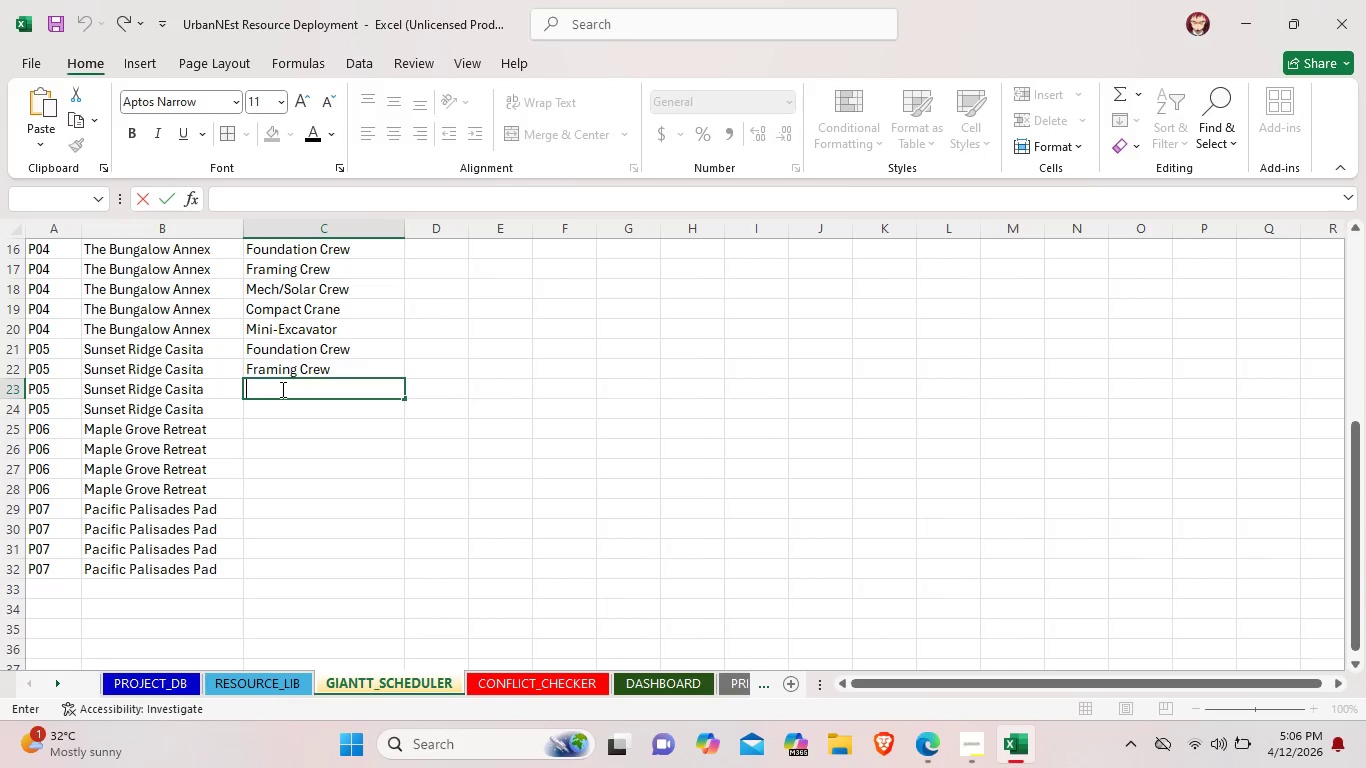 
type(Mec)
 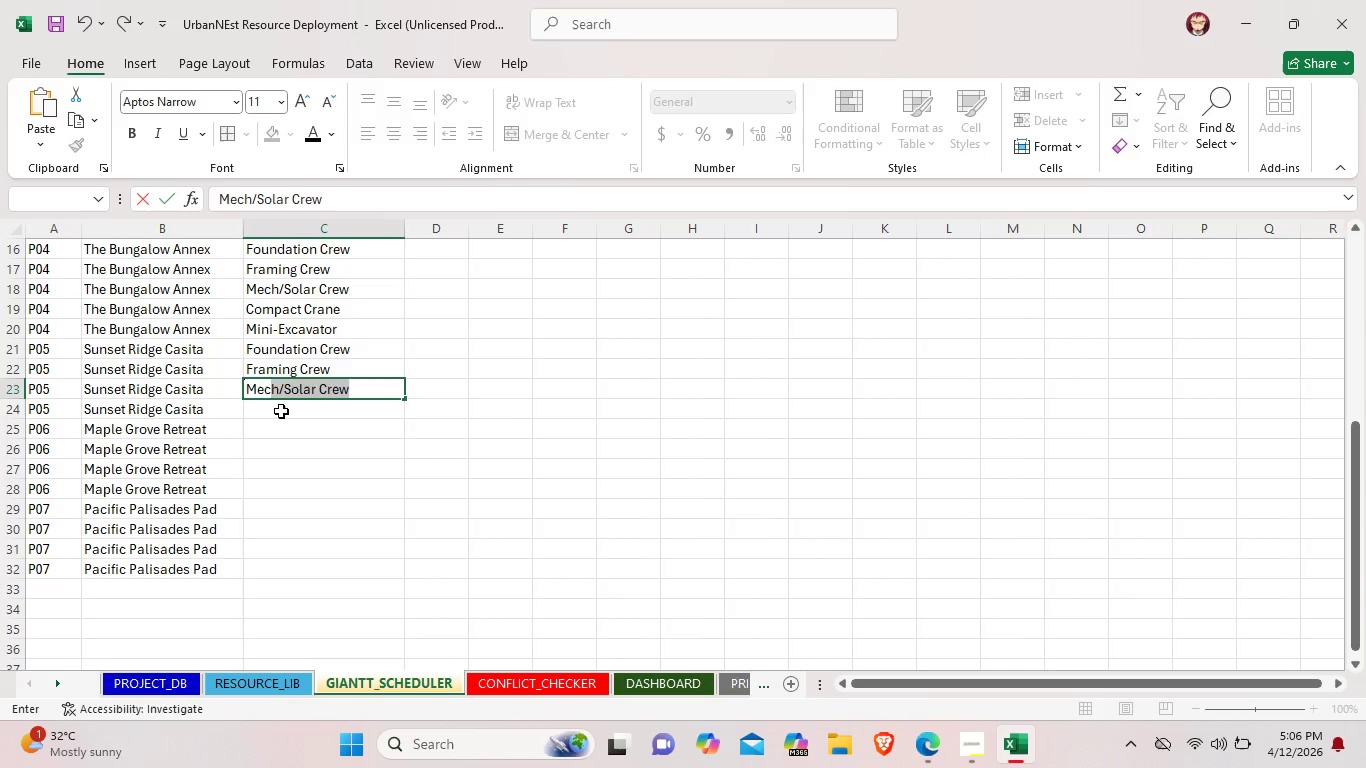 
double_click([281, 411])
 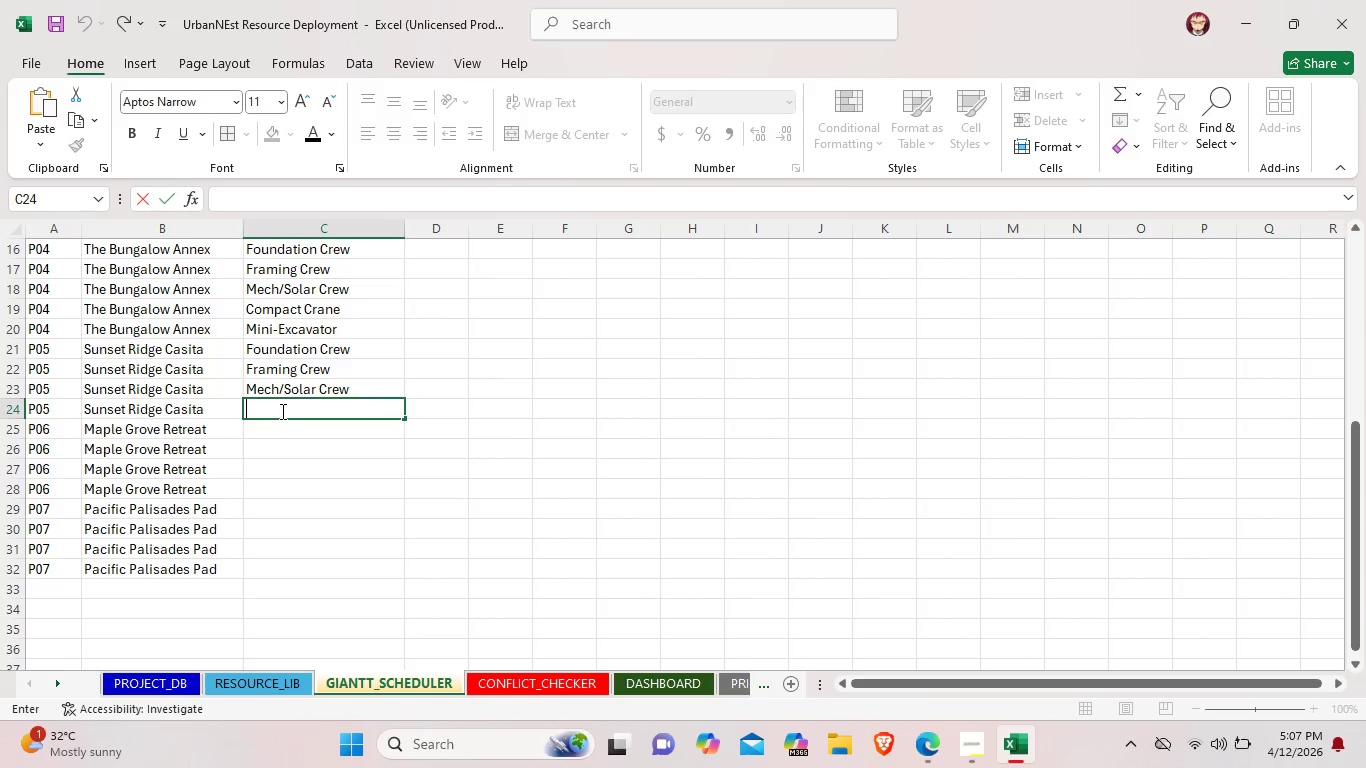 
wait(5.83)
 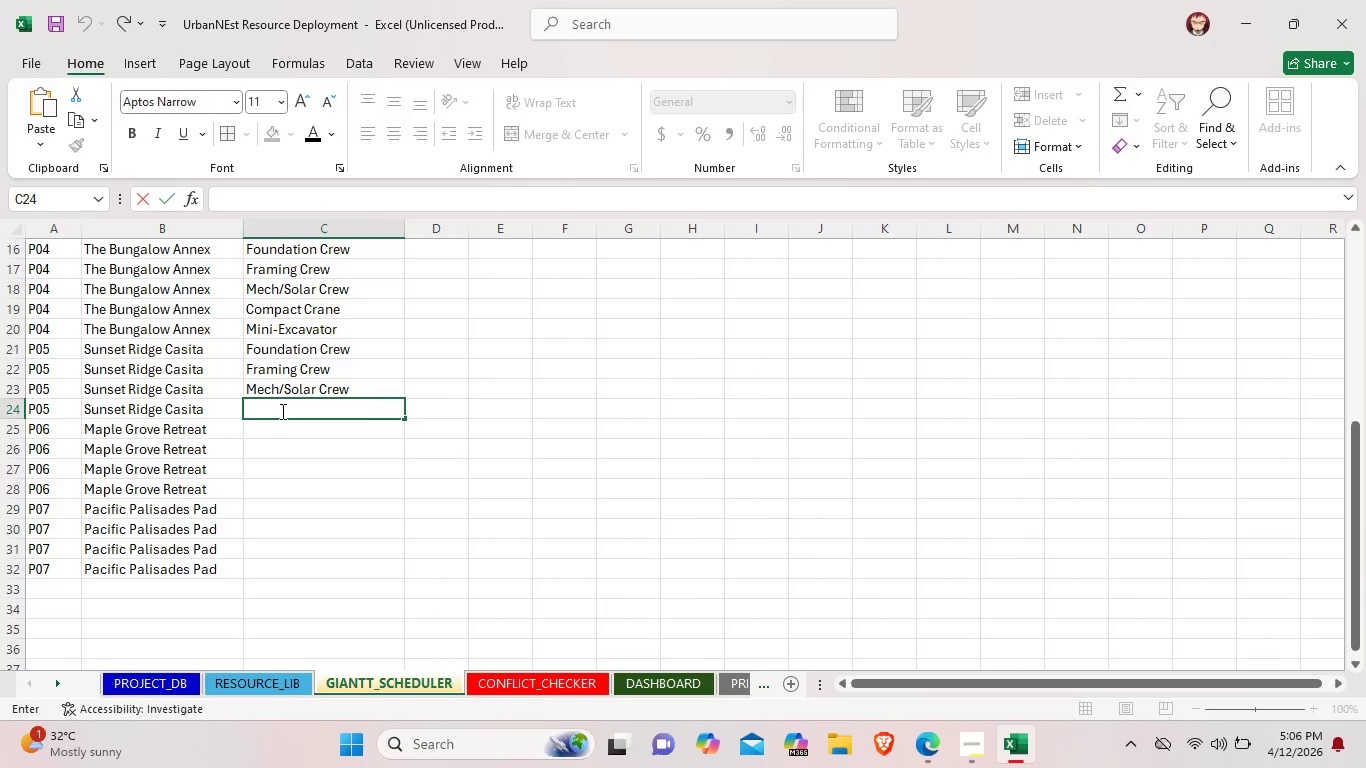 
type(Min)
 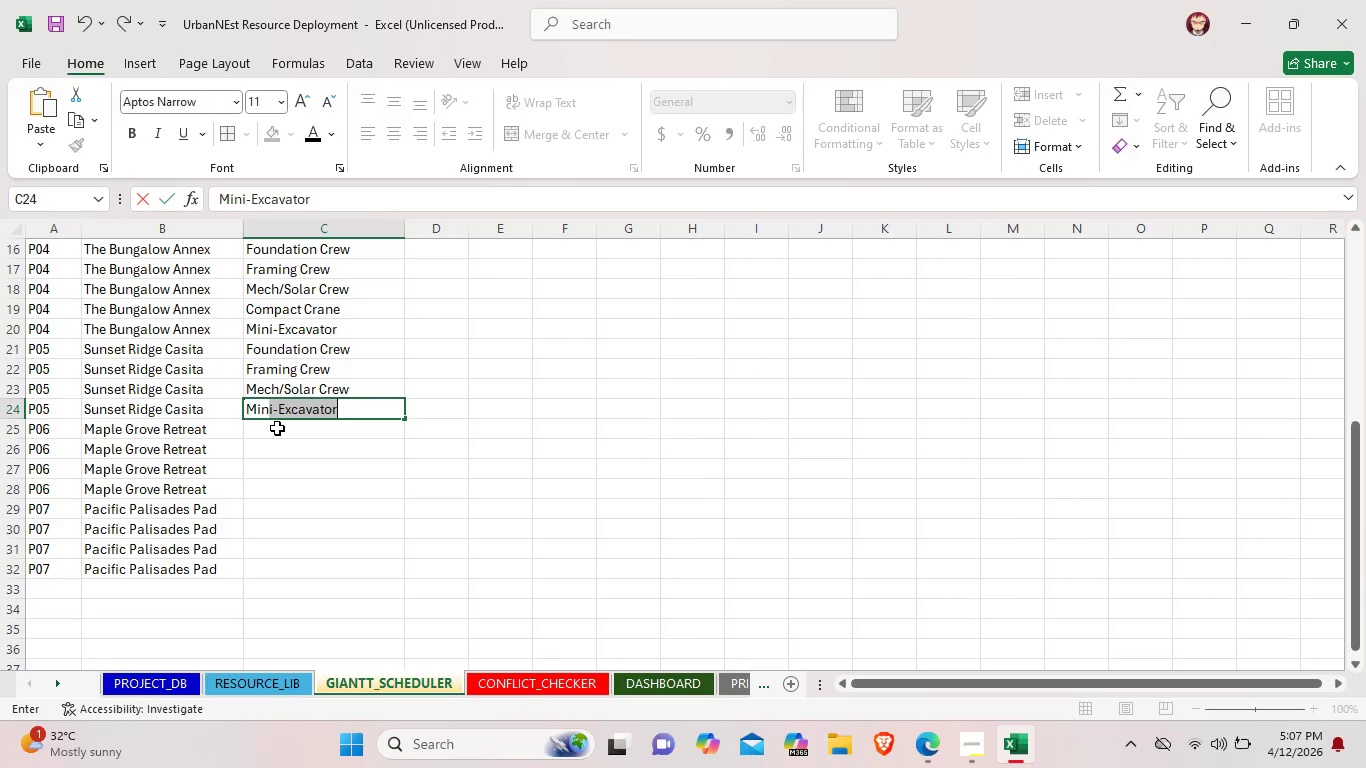 
wait(5.89)
 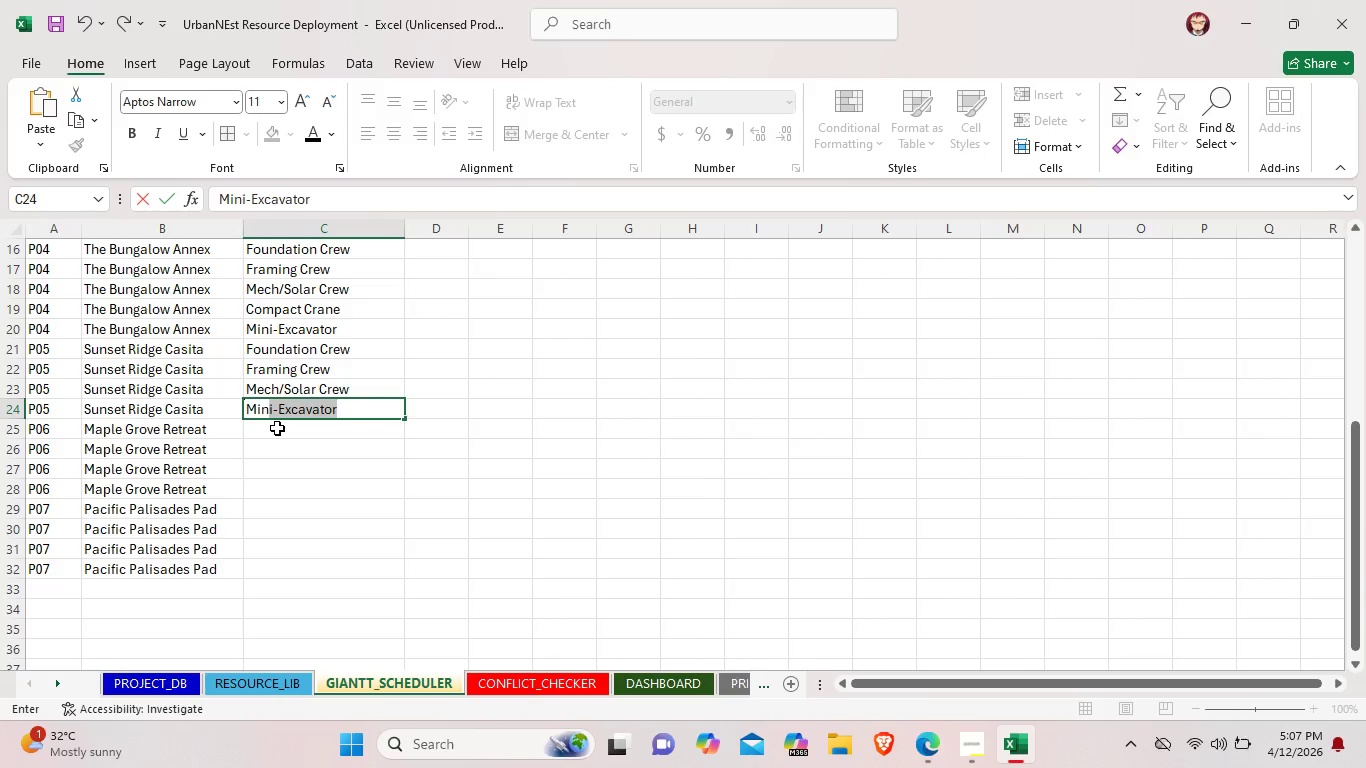 
double_click([274, 435])
 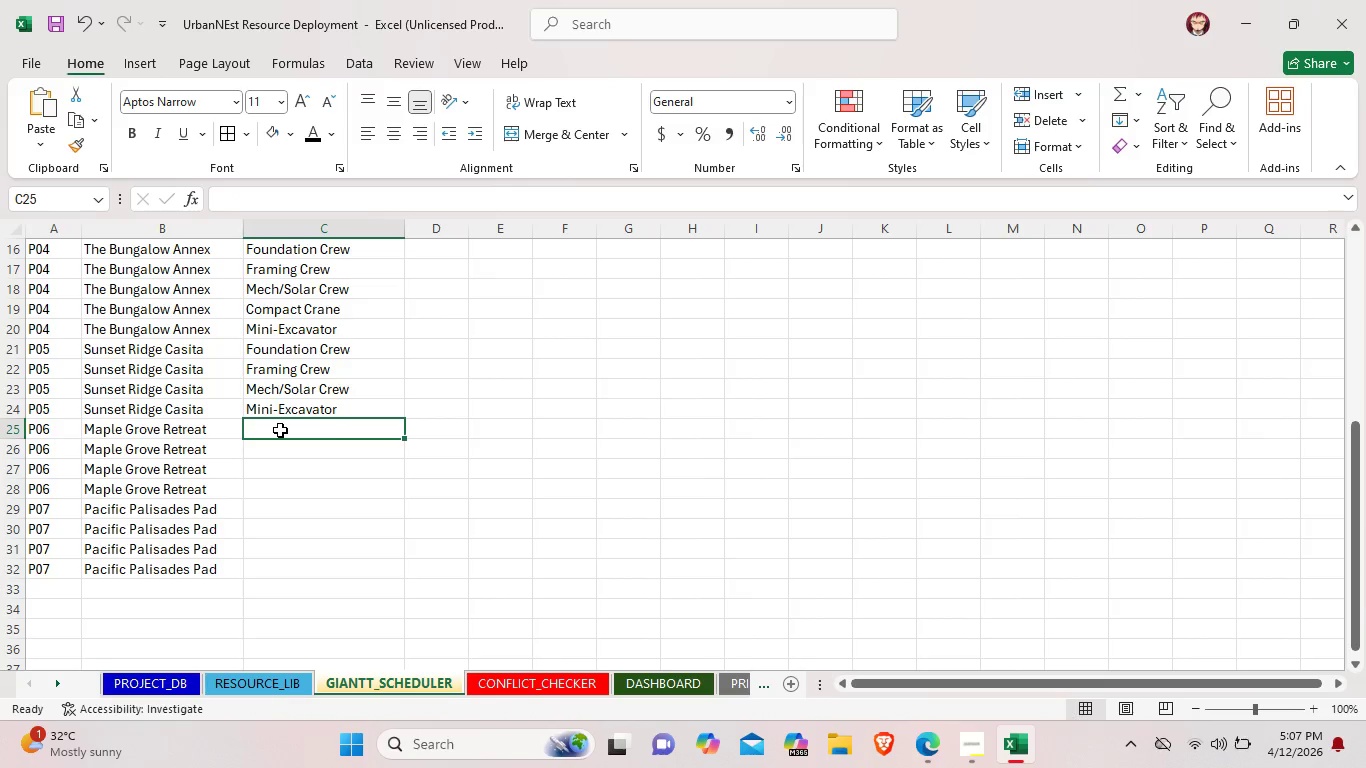 
double_click([280, 430])
 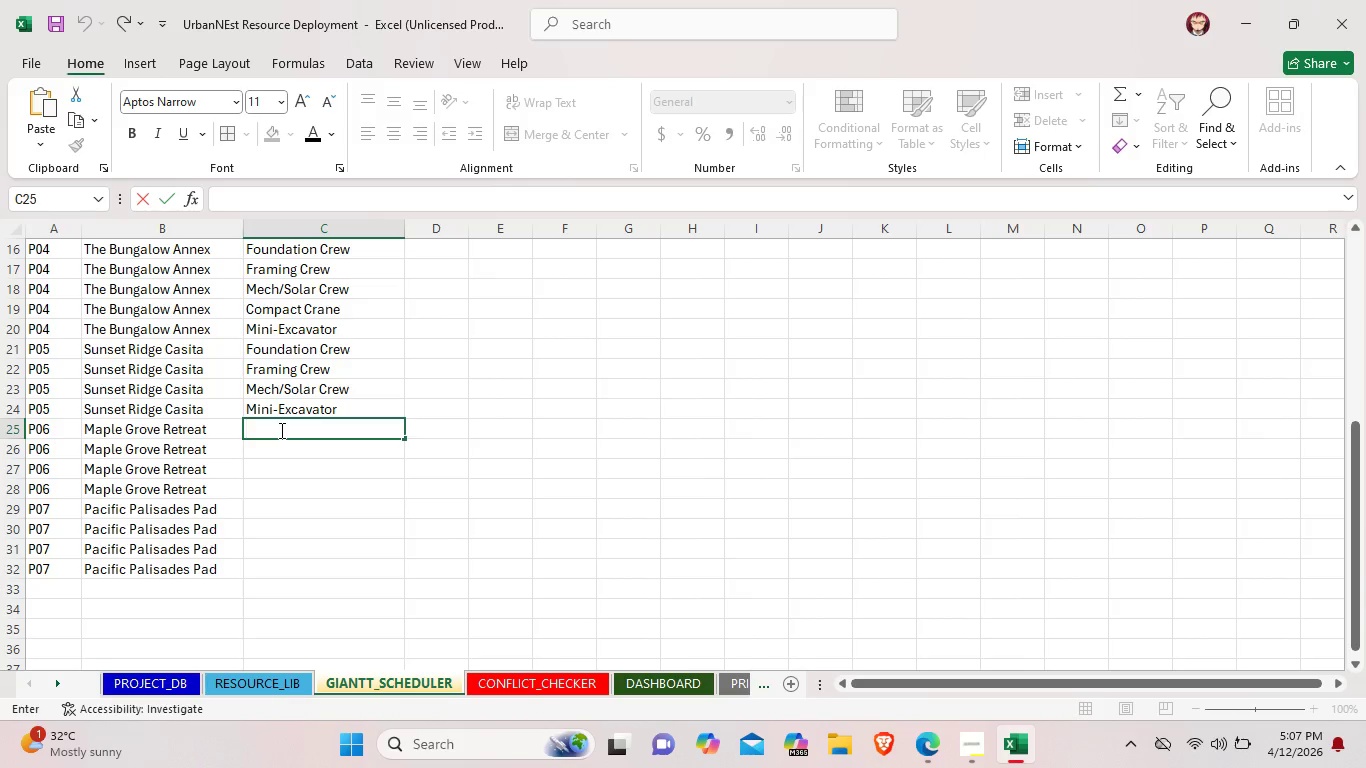 
type(Founda)
 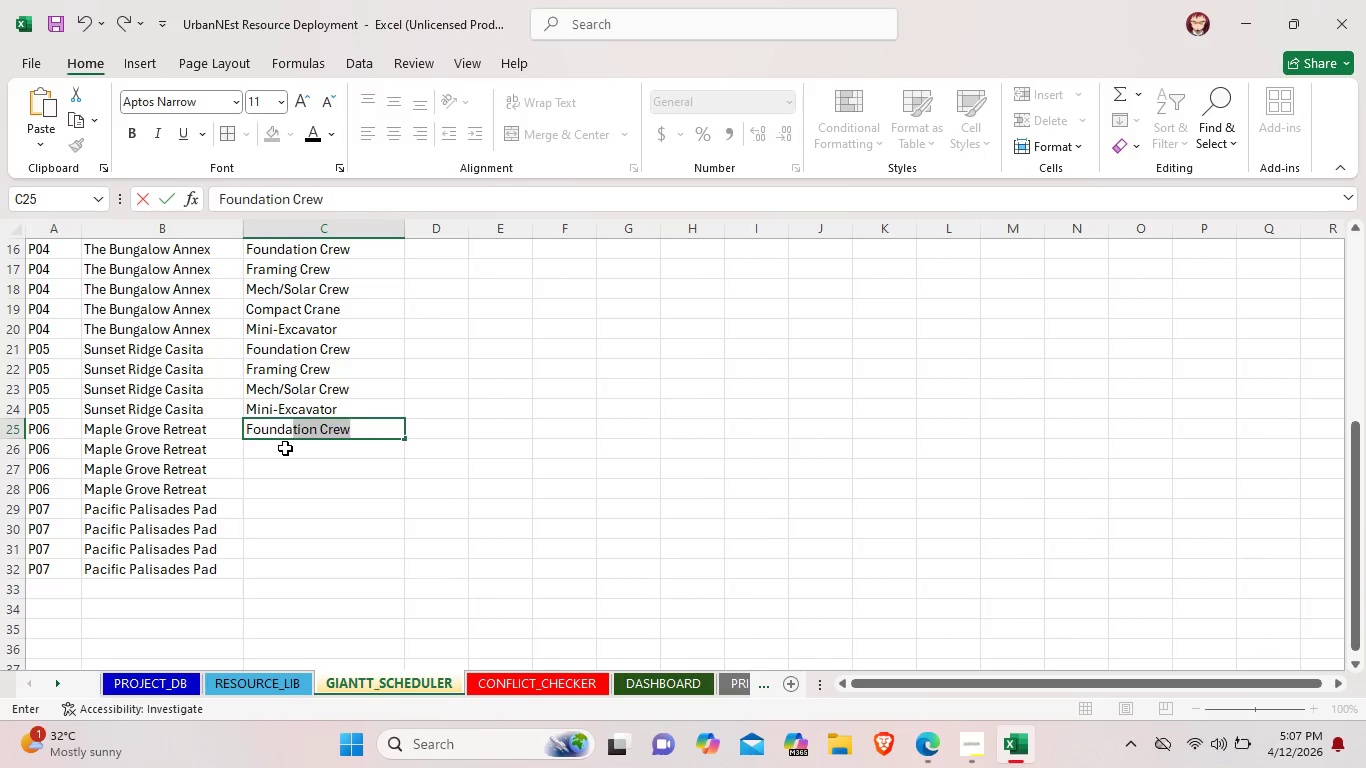 
double_click([284, 448])
 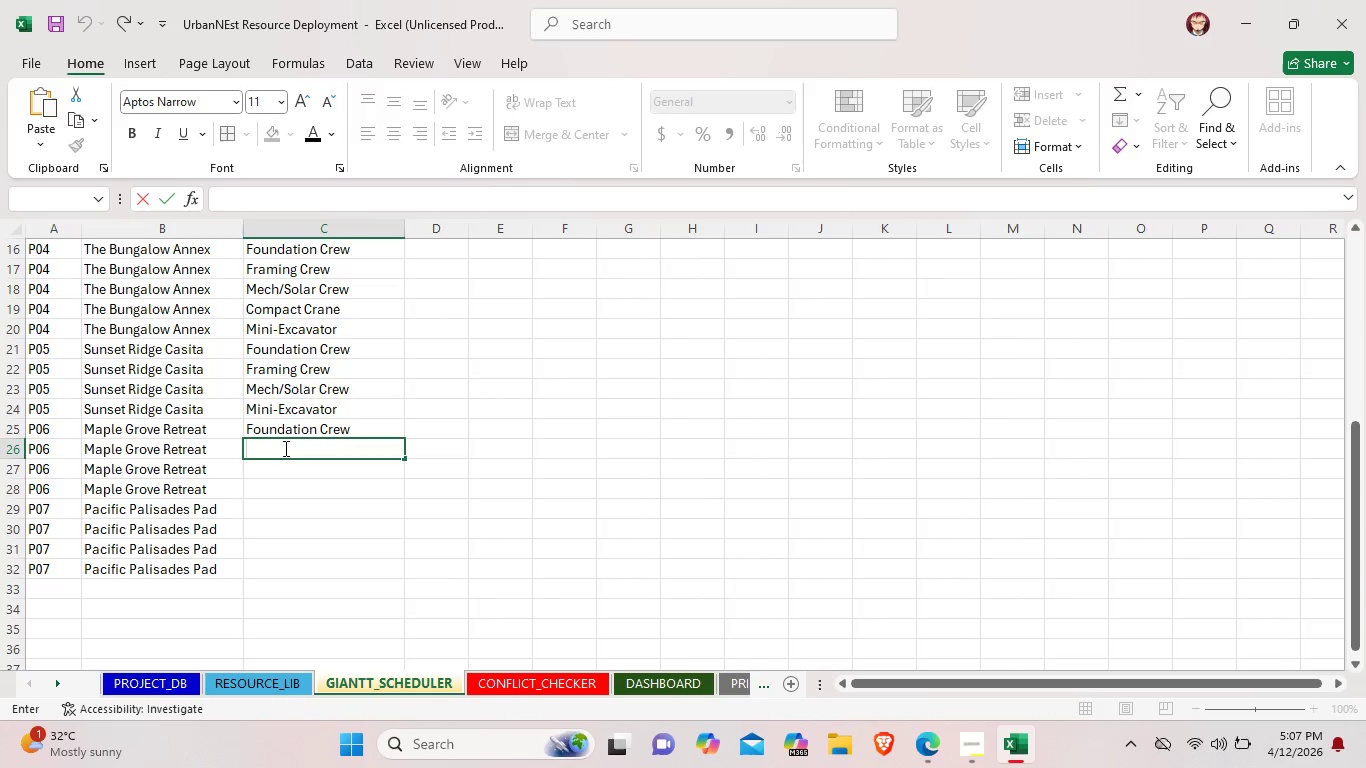 
wait(9.97)
 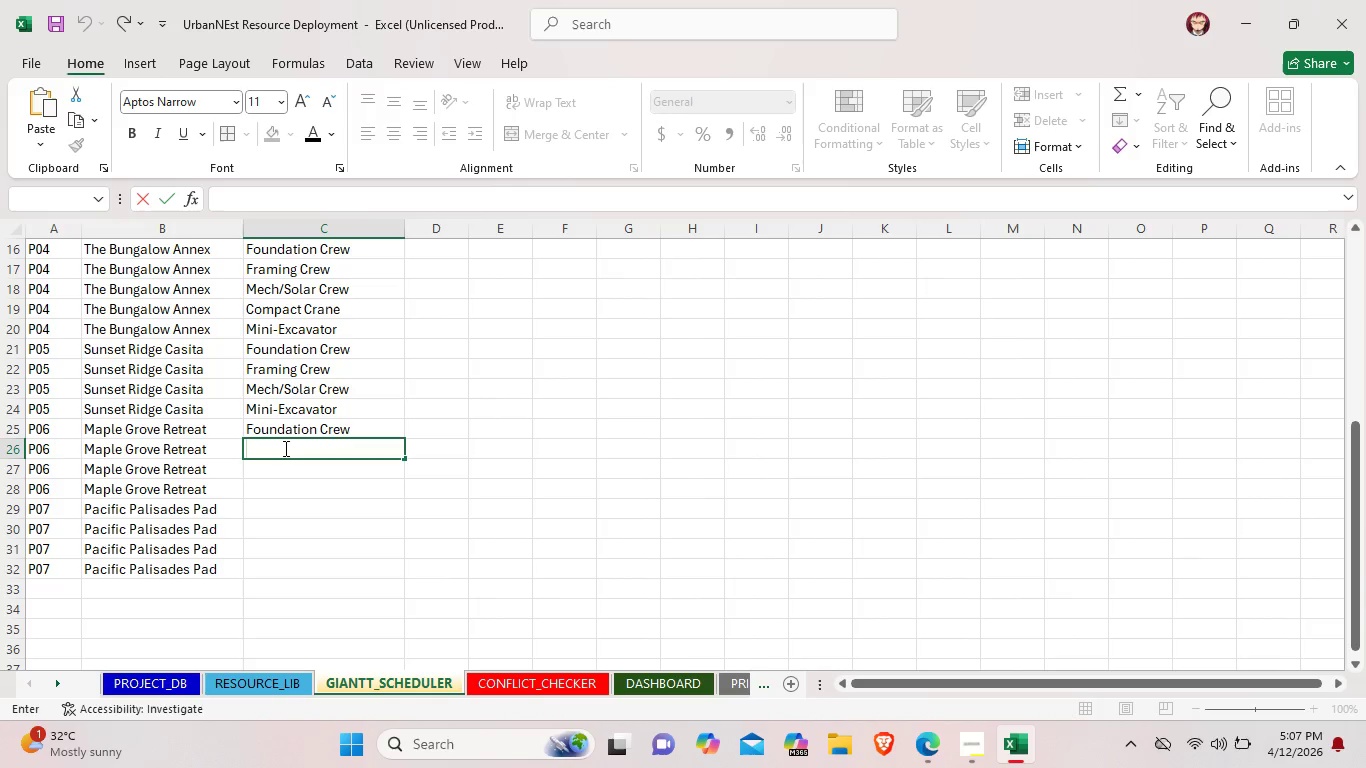 
type(Fra)
 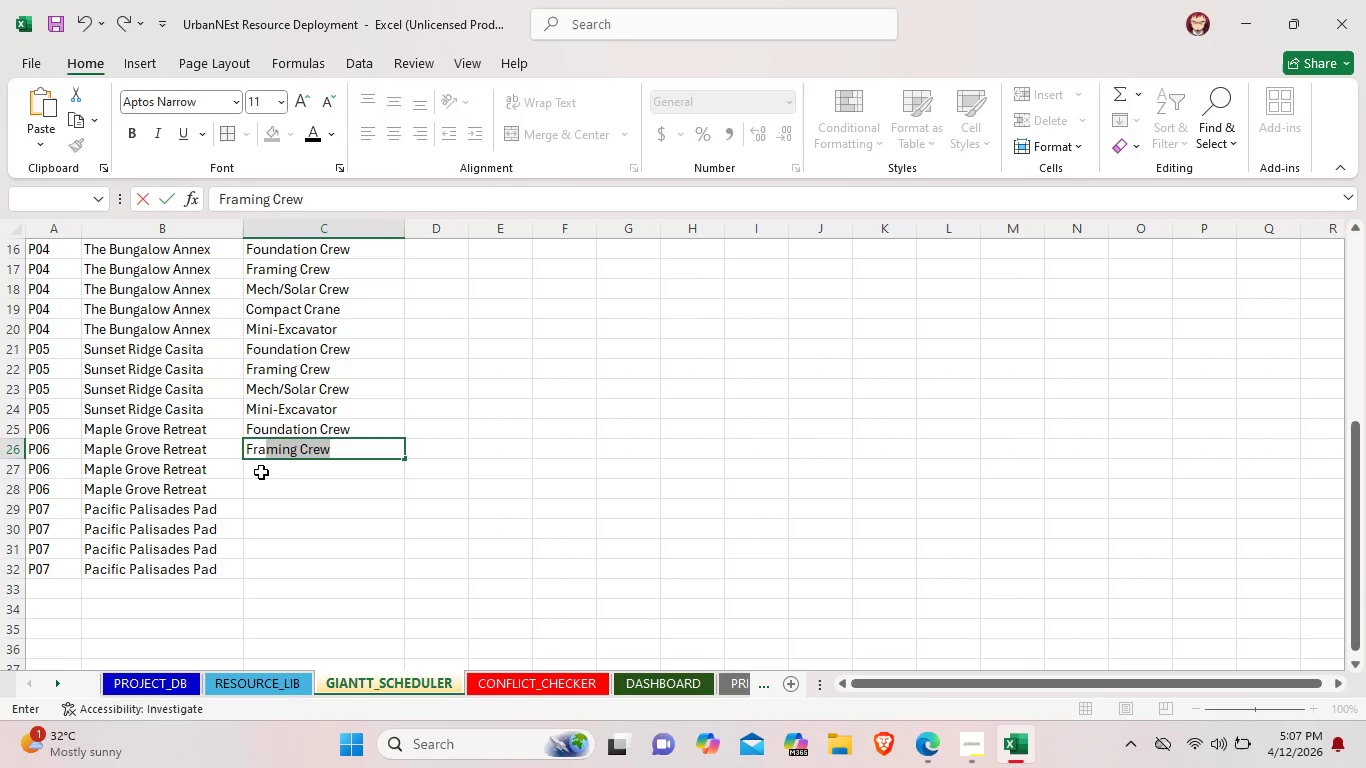 
double_click([261, 472])
 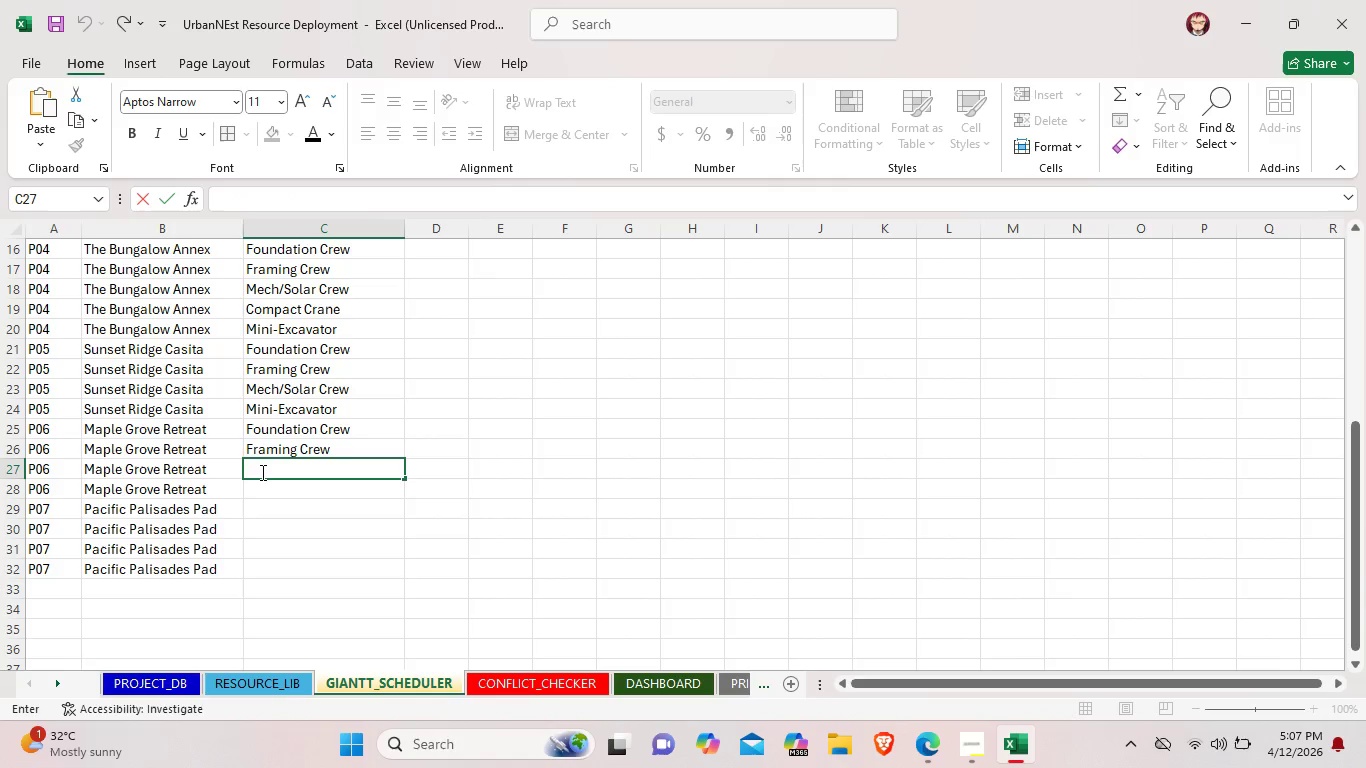 
type(Me)
 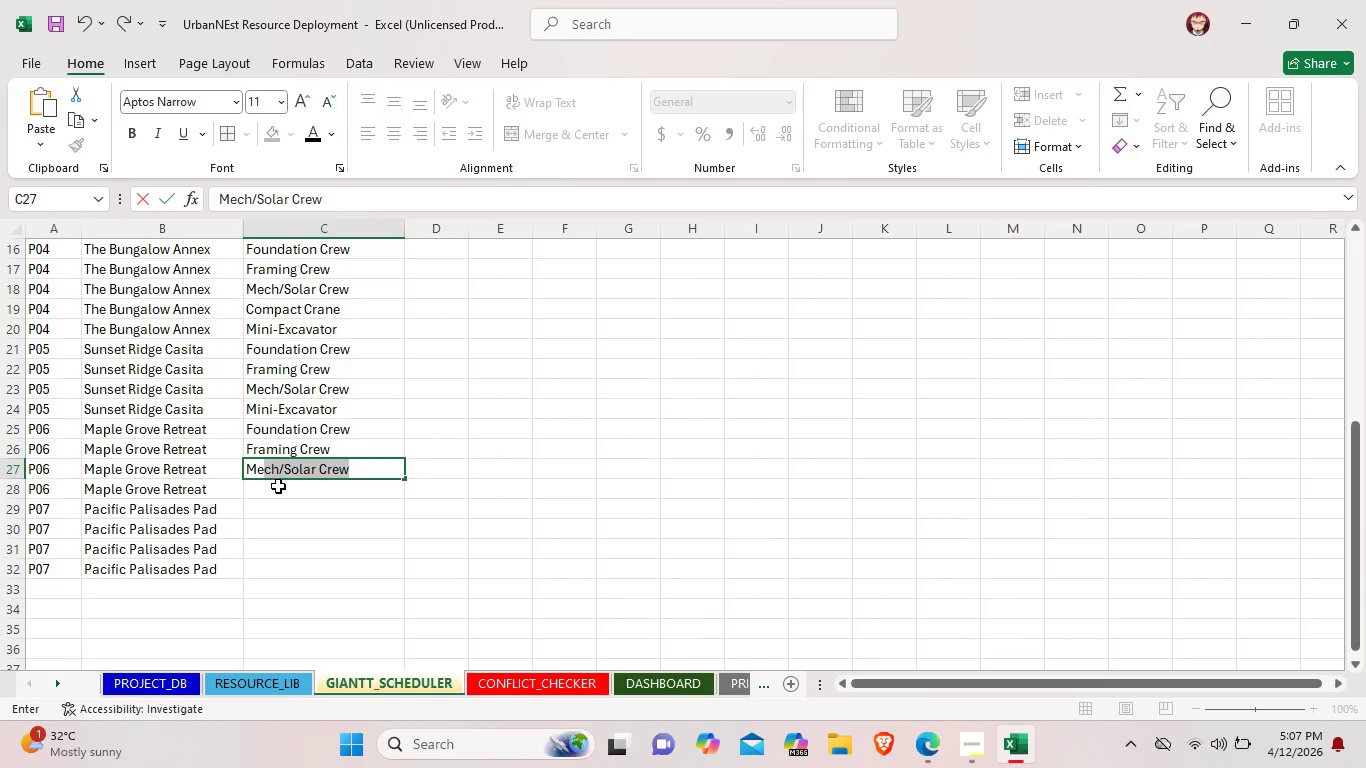 
double_click([278, 486])
 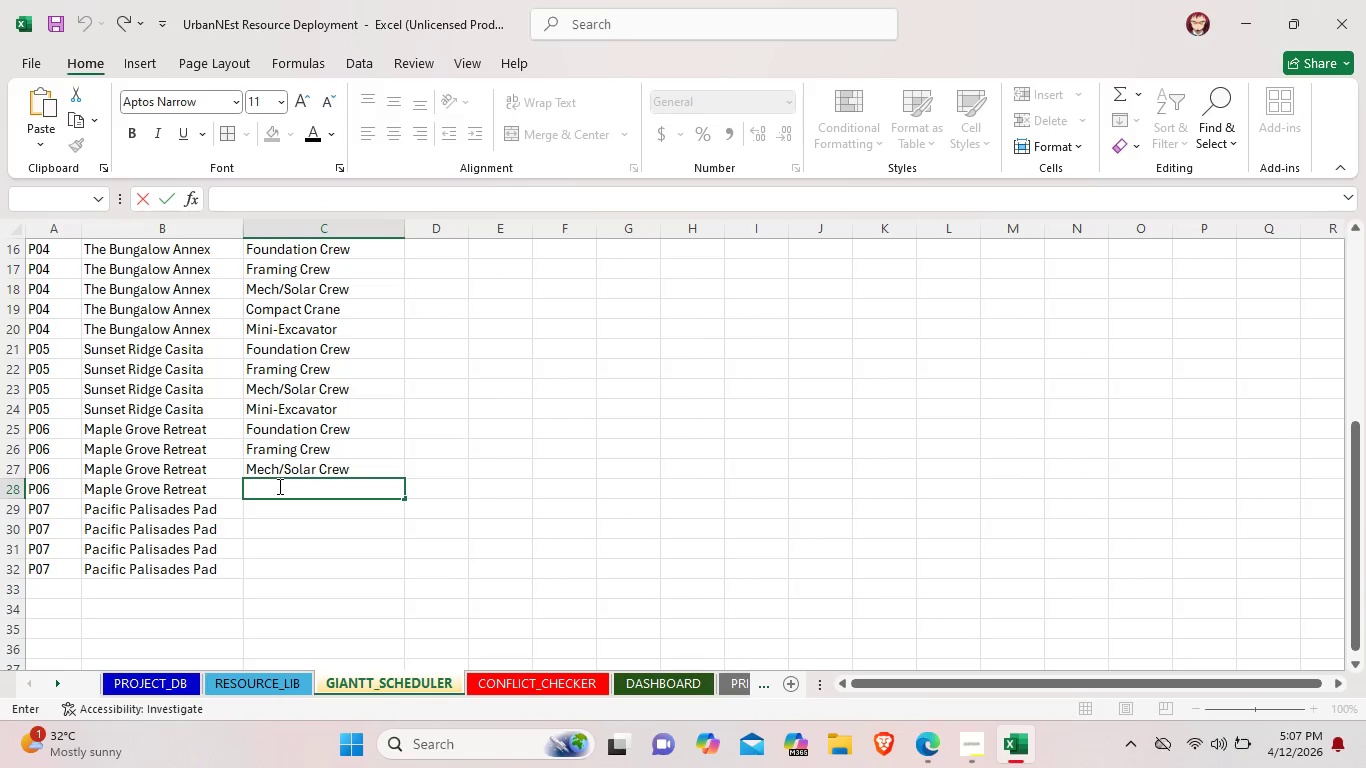 
type(Co)
 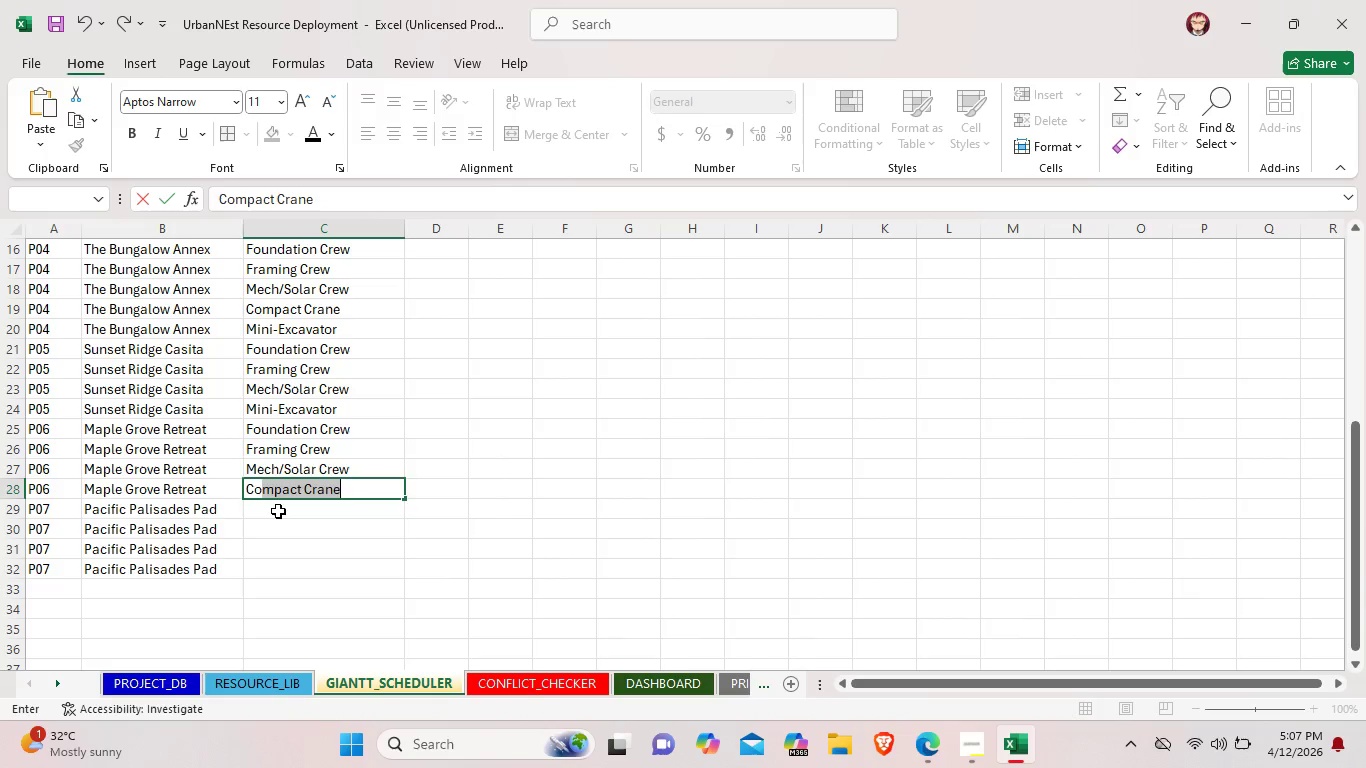 
double_click([278, 511])
 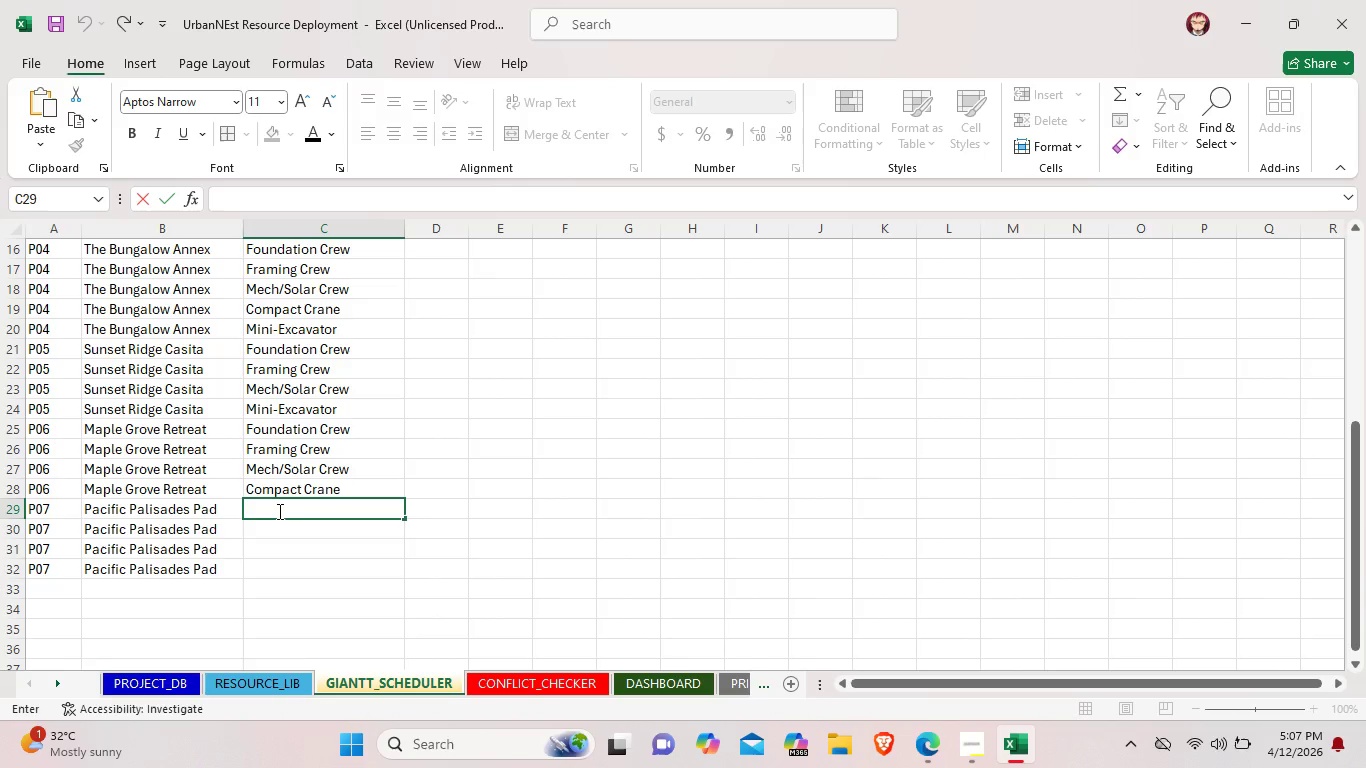 
type(Foun)
 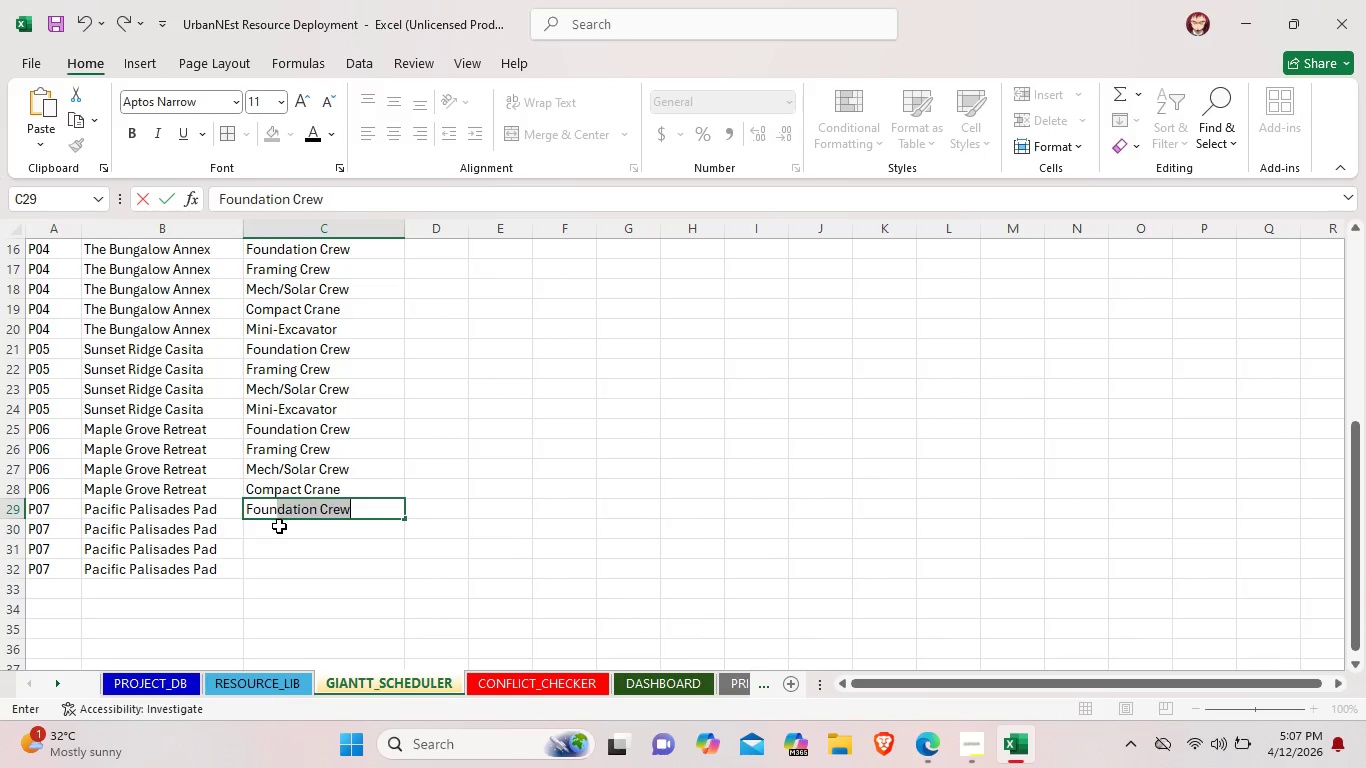 
left_click([279, 526])
 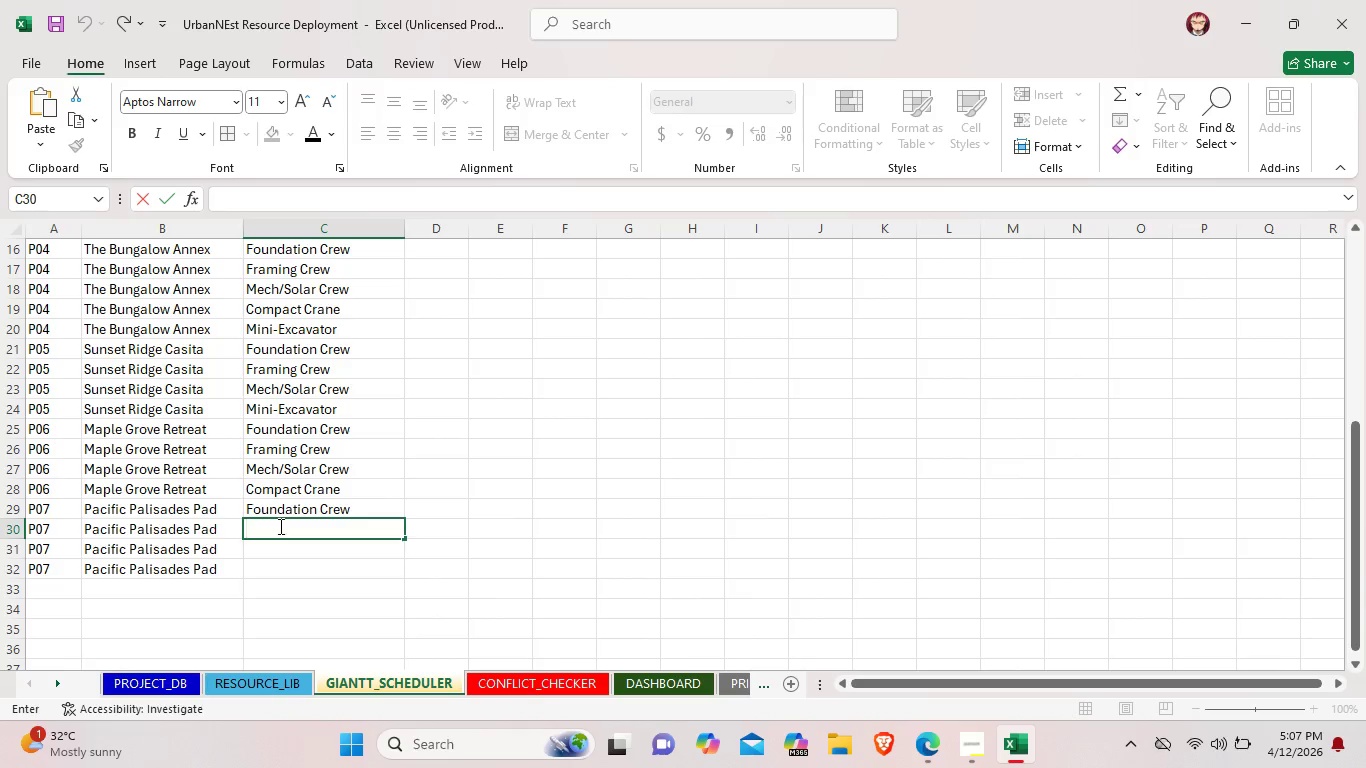 
left_click([279, 526])
 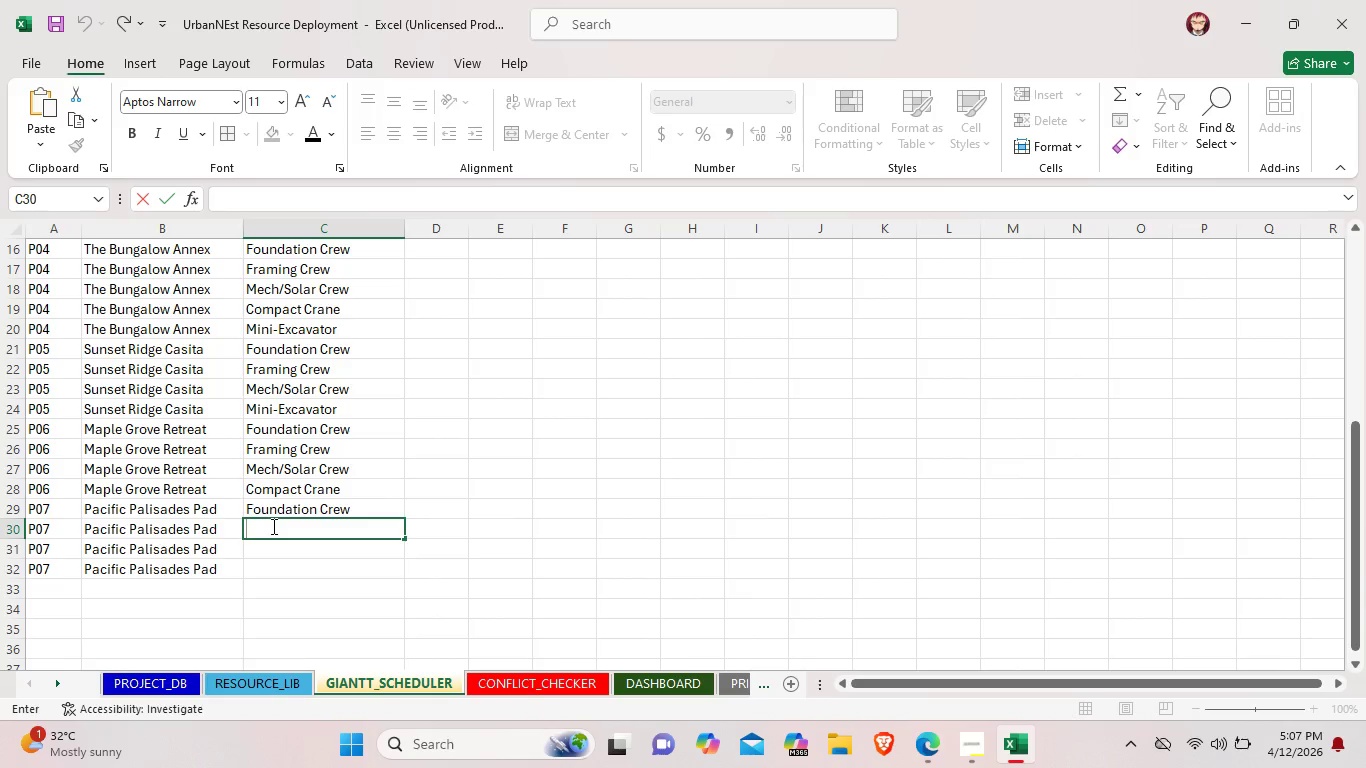 
type(Fra)
 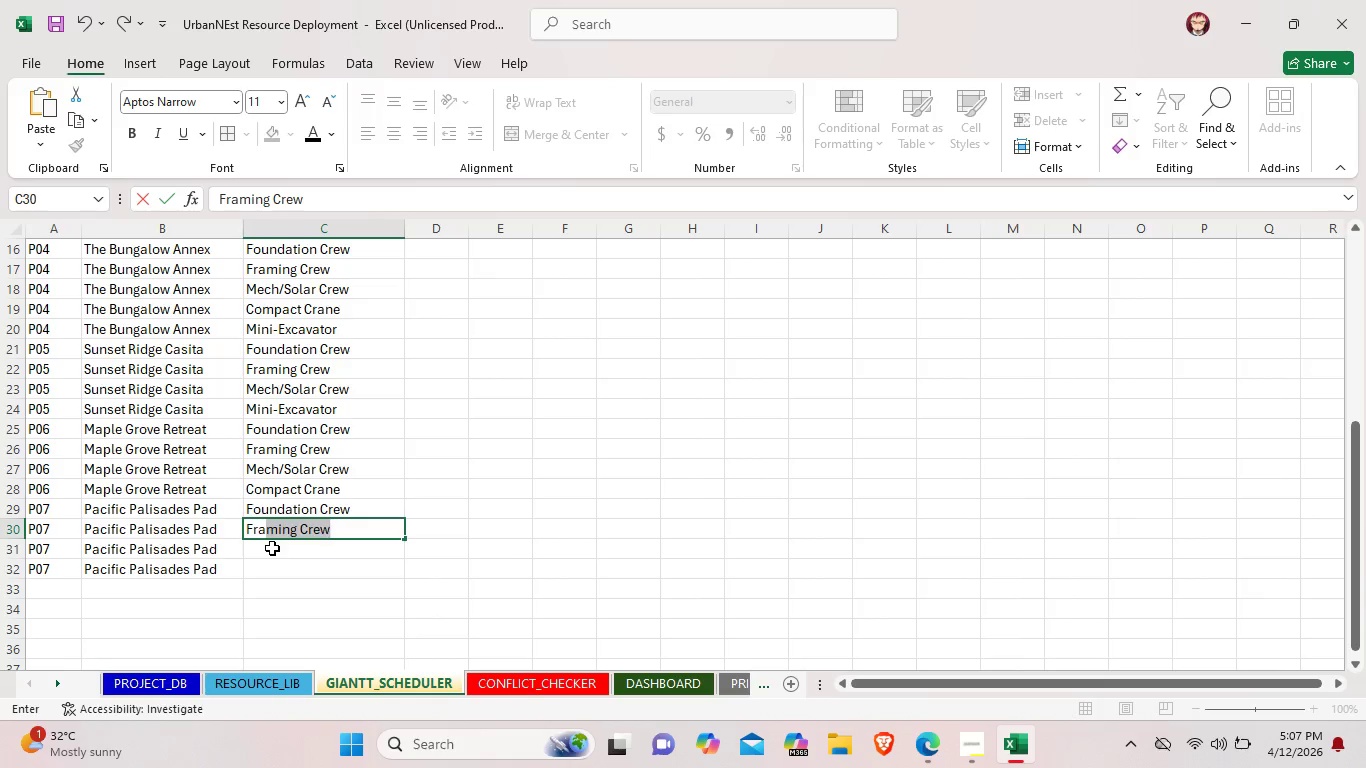 
double_click([272, 548])
 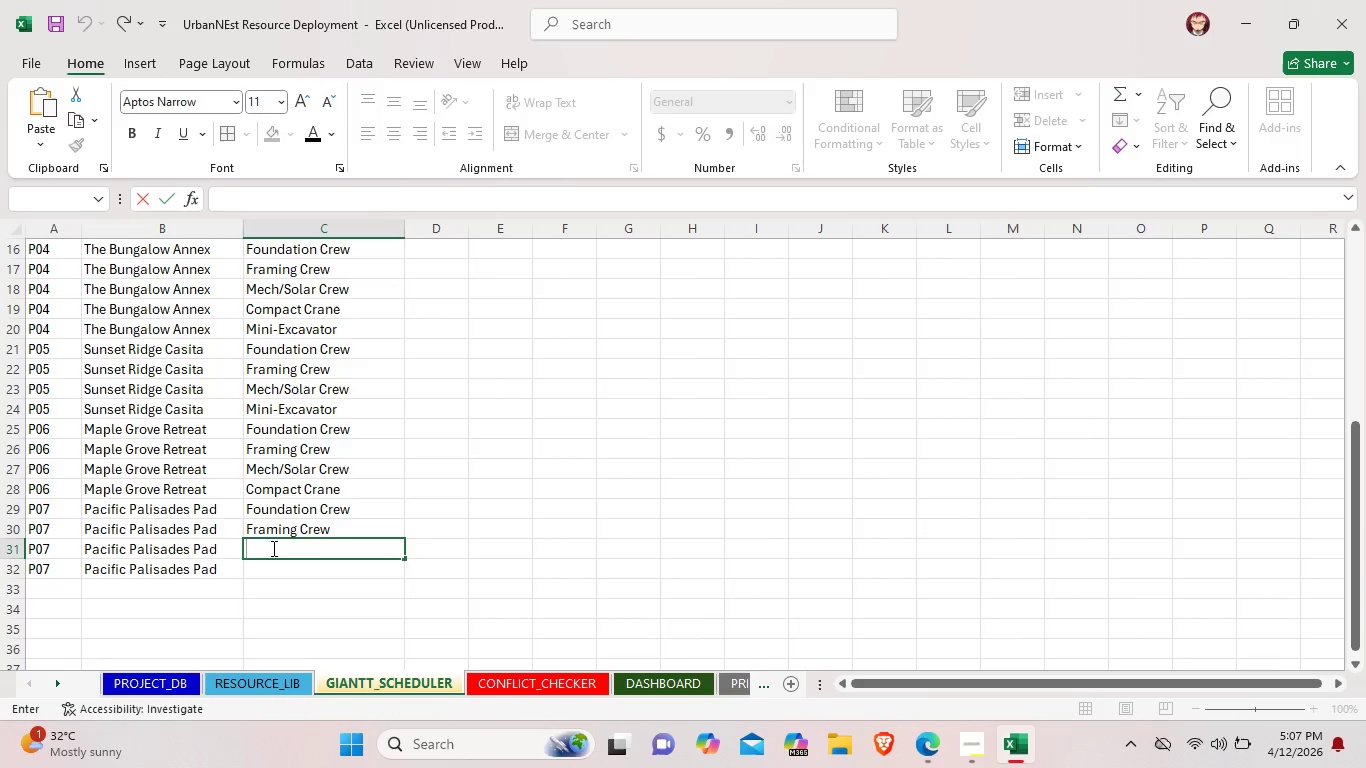 
type(Mec)
 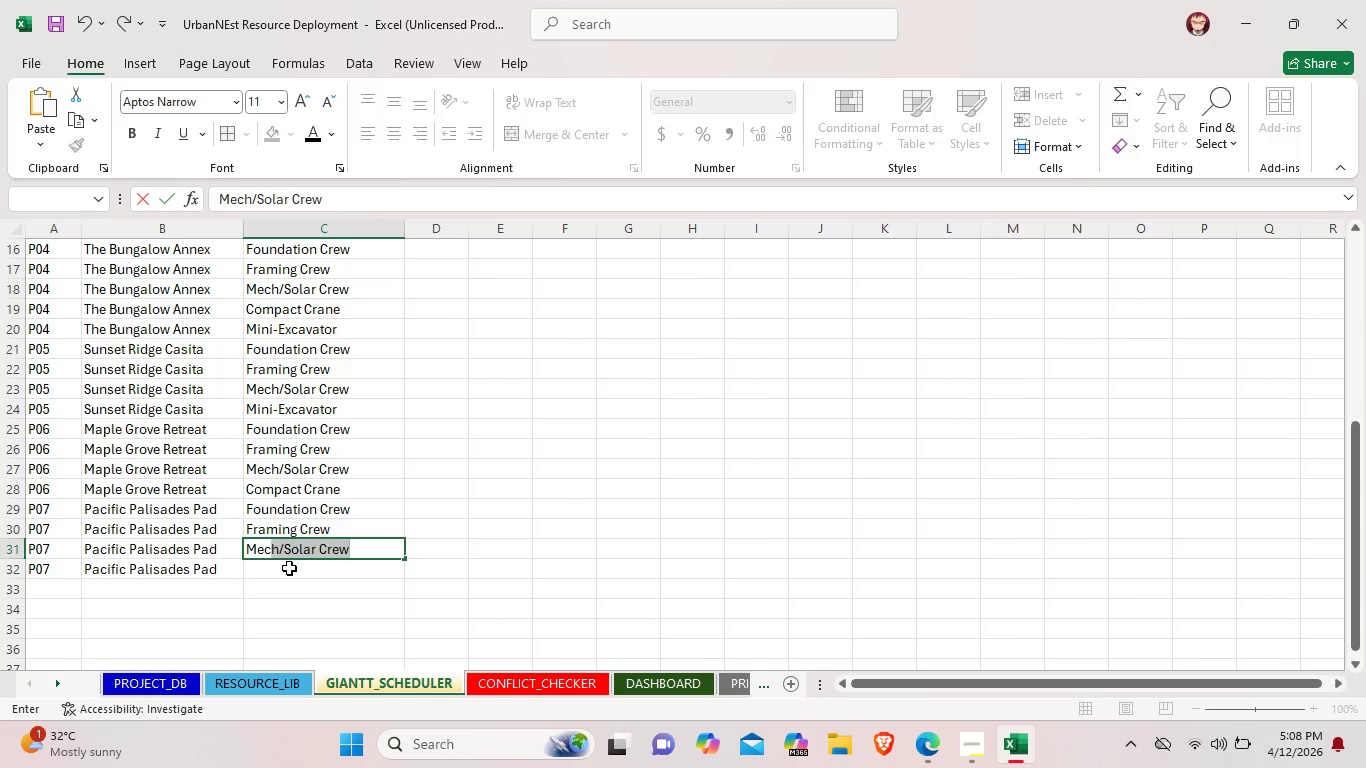 
double_click([289, 568])
 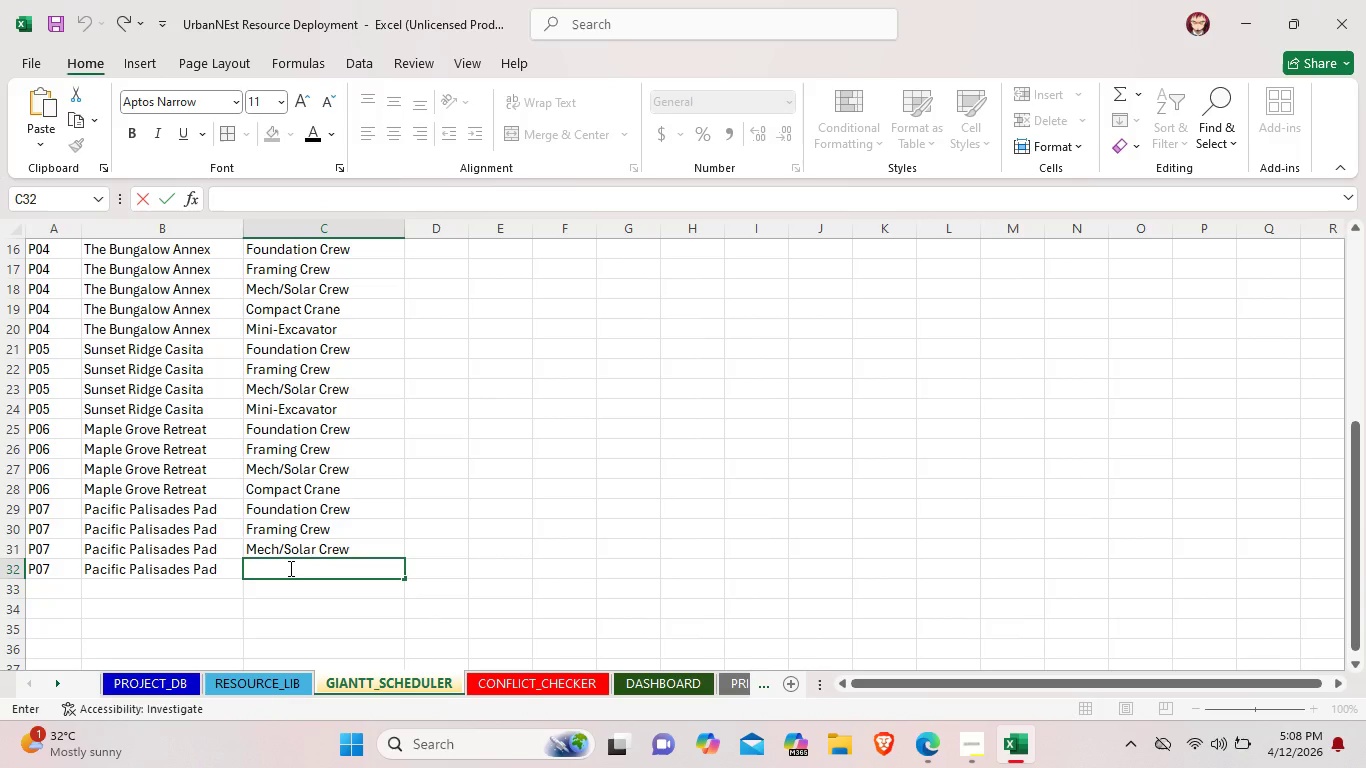 
type(Mi)
 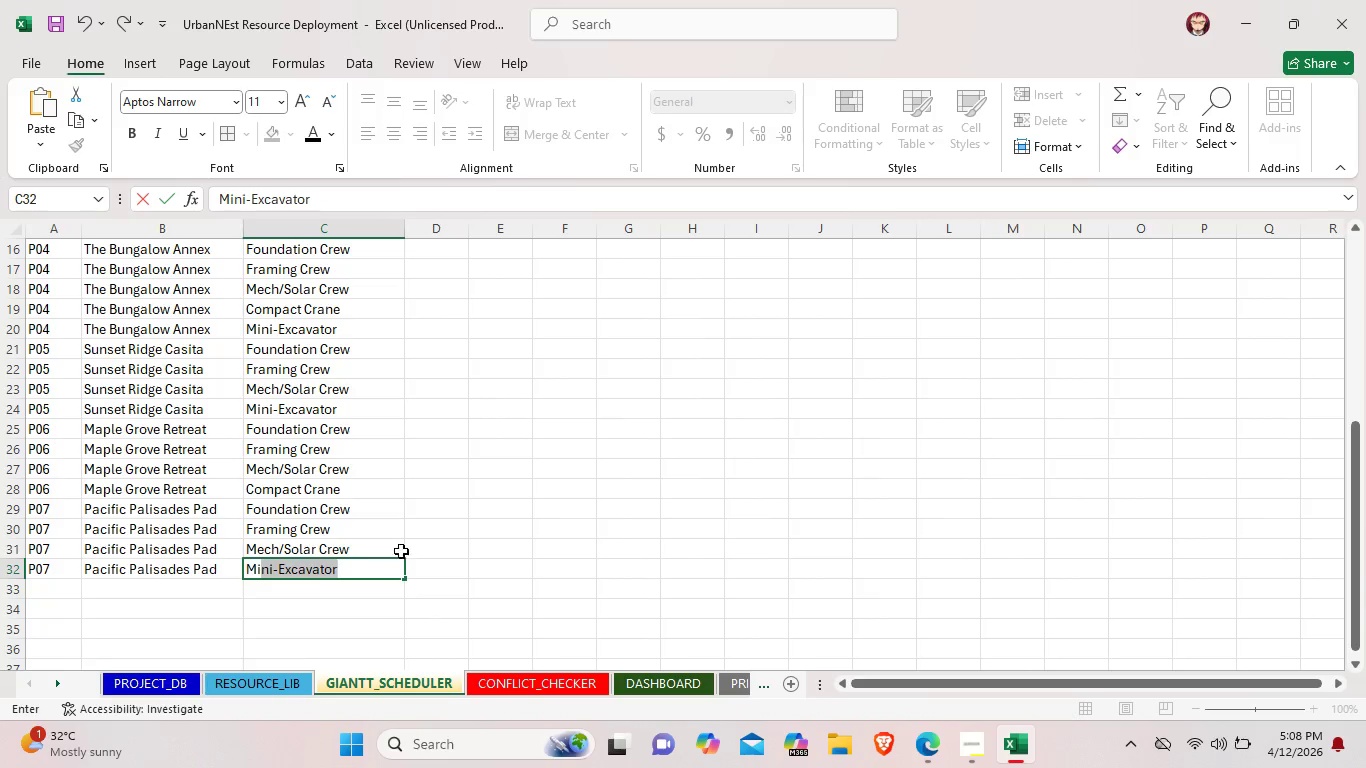 
left_click([462, 534])
 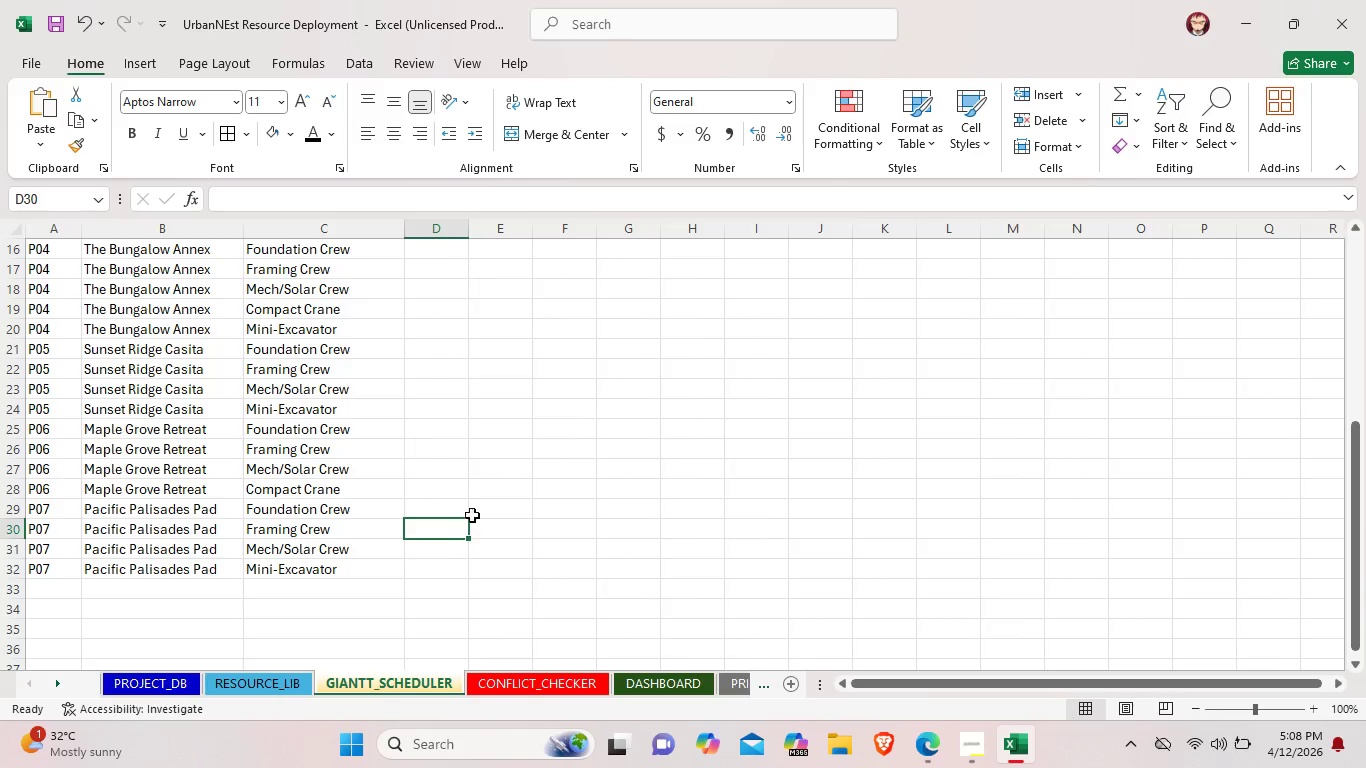 
scroll: coordinate [477, 472], scroll_direction: up, amount: 5.0
 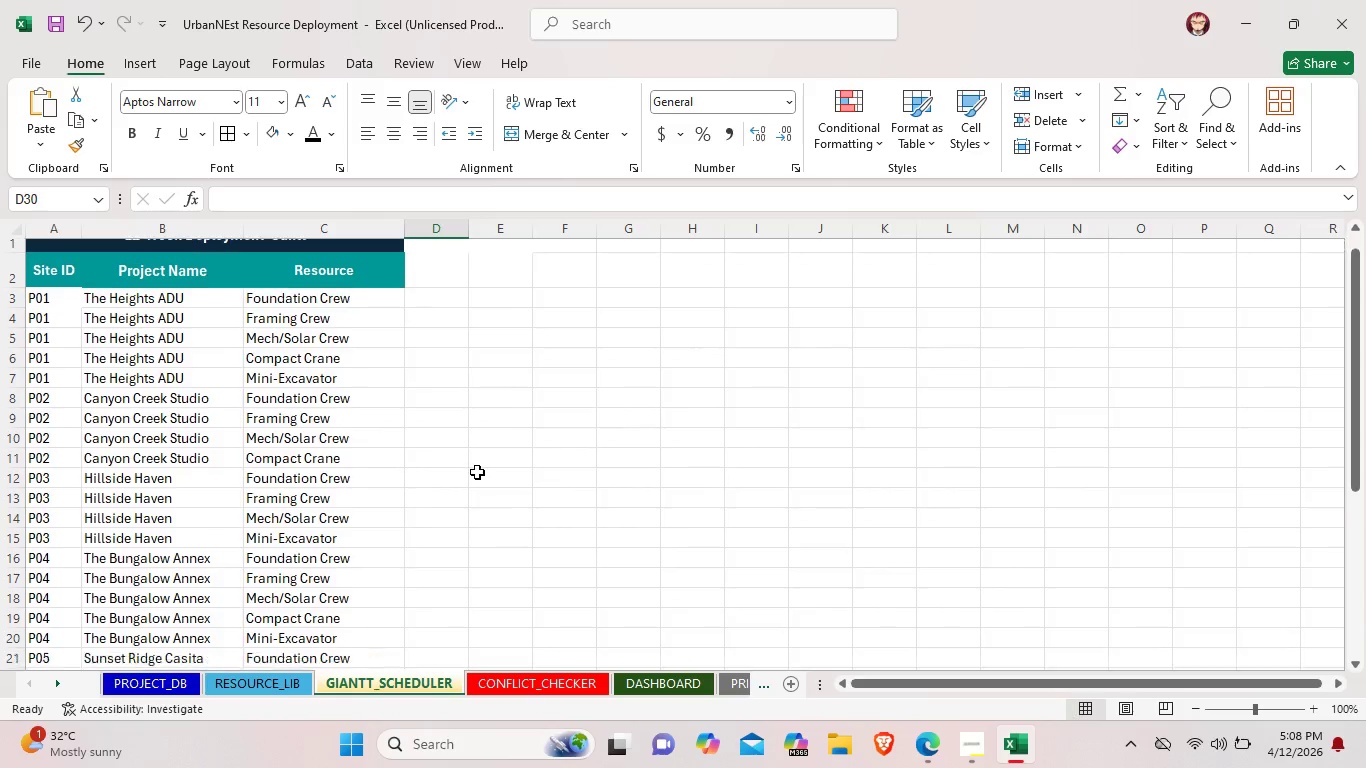 
scroll: coordinate [477, 472], scroll_direction: none, amount: 0.0
 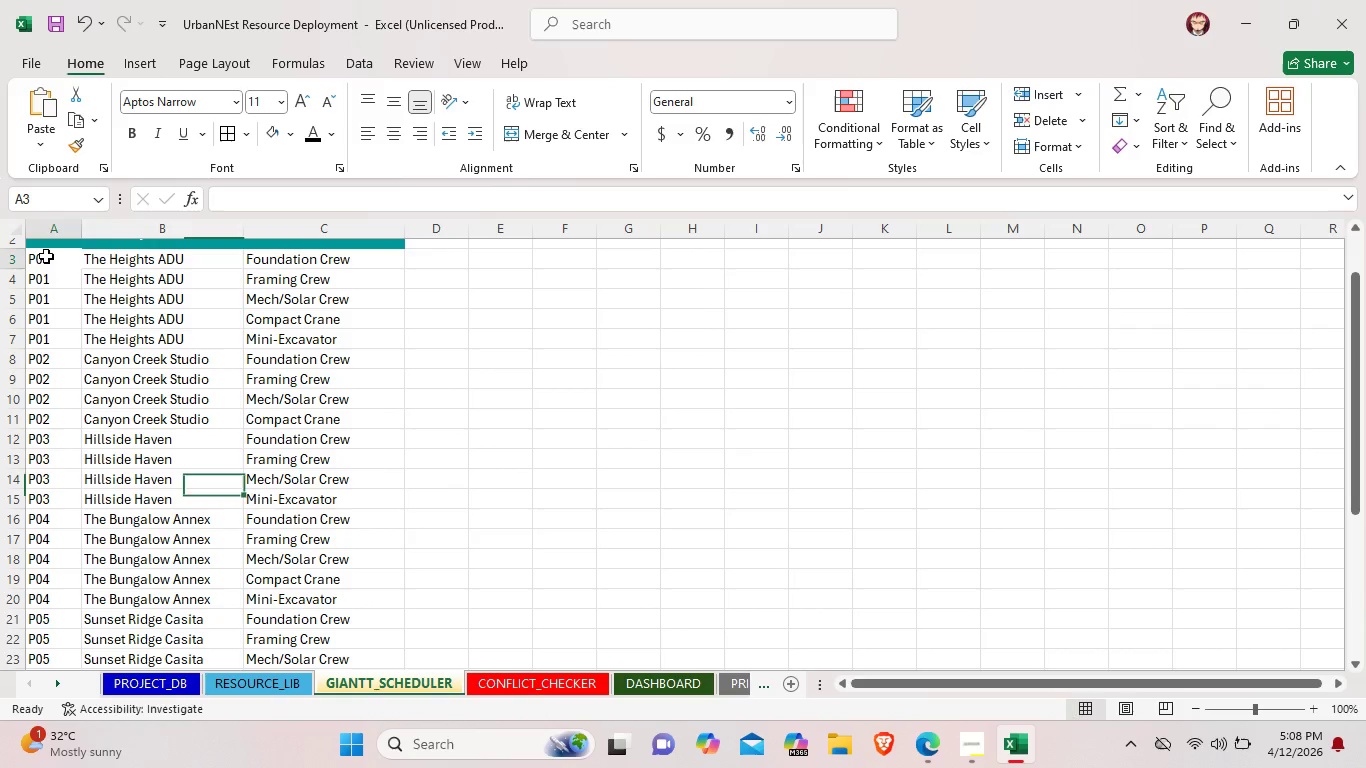 
left_click_drag(start_coordinate=[46, 256], to_coordinate=[377, 607])
 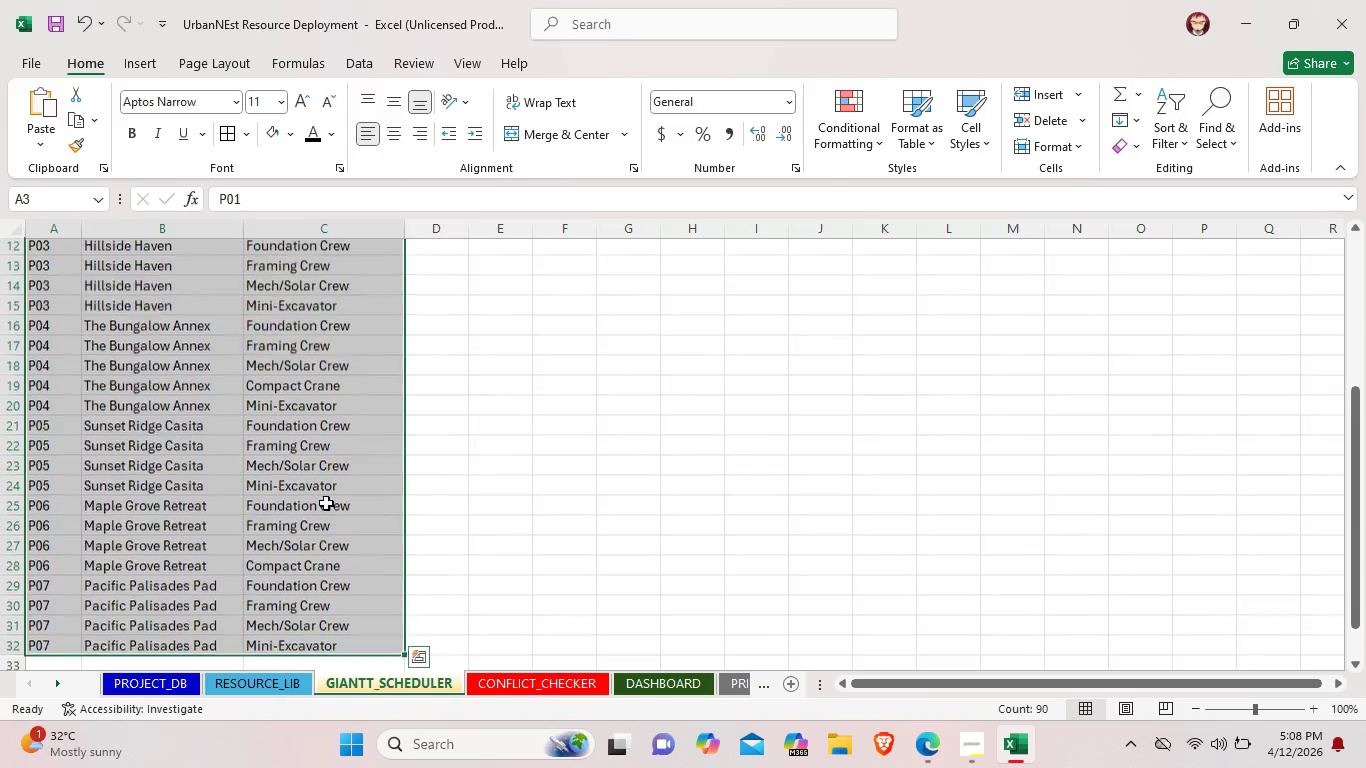 
scroll: coordinate [325, 499], scroll_direction: up, amount: 7.0
 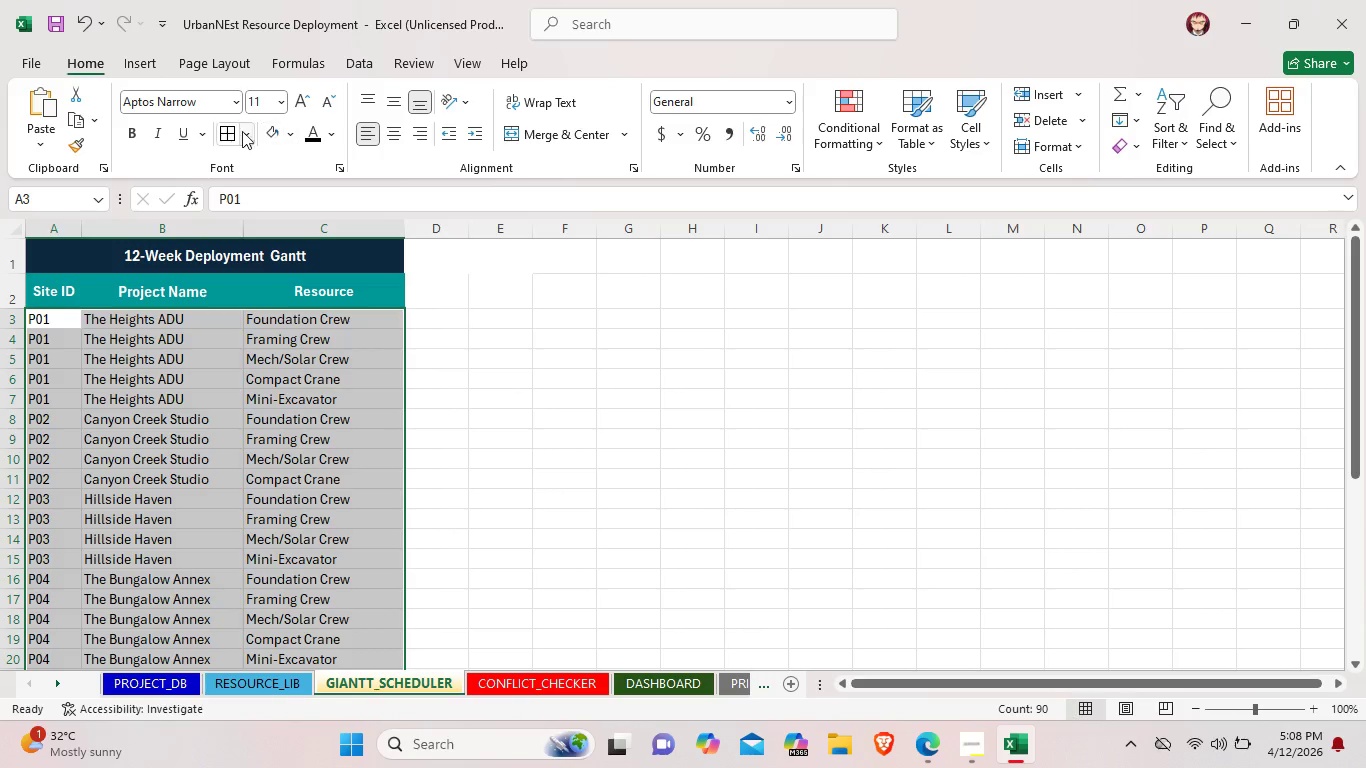 
left_click([229, 131])
 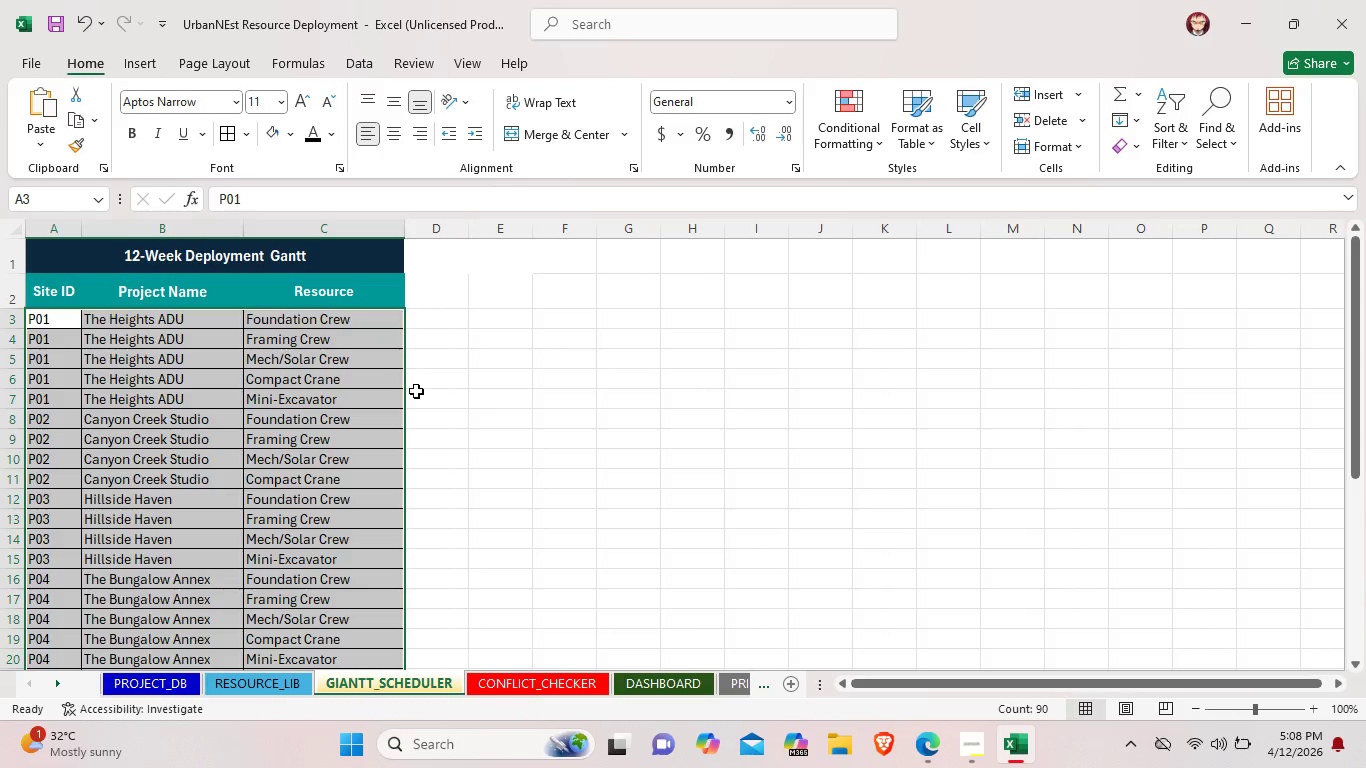 
left_click([416, 391])
 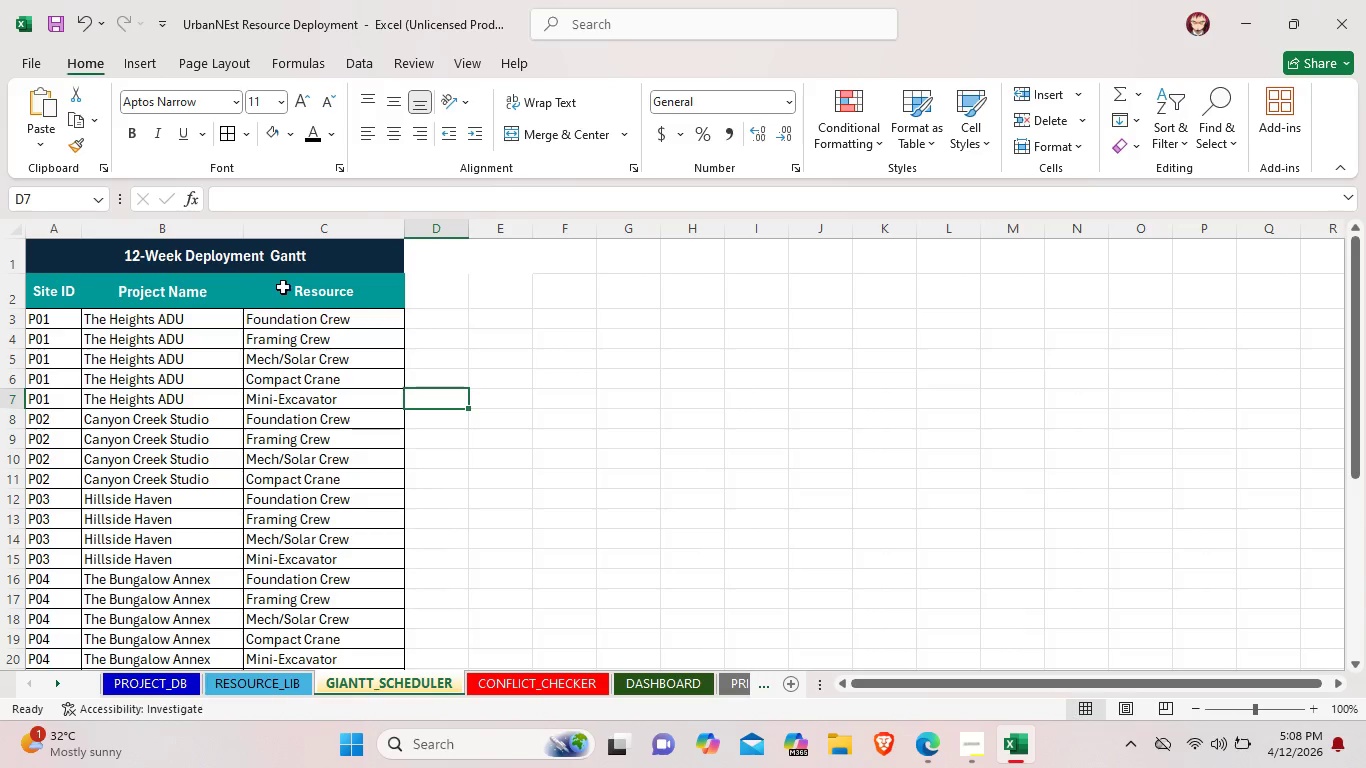 
left_click([288, 287])
 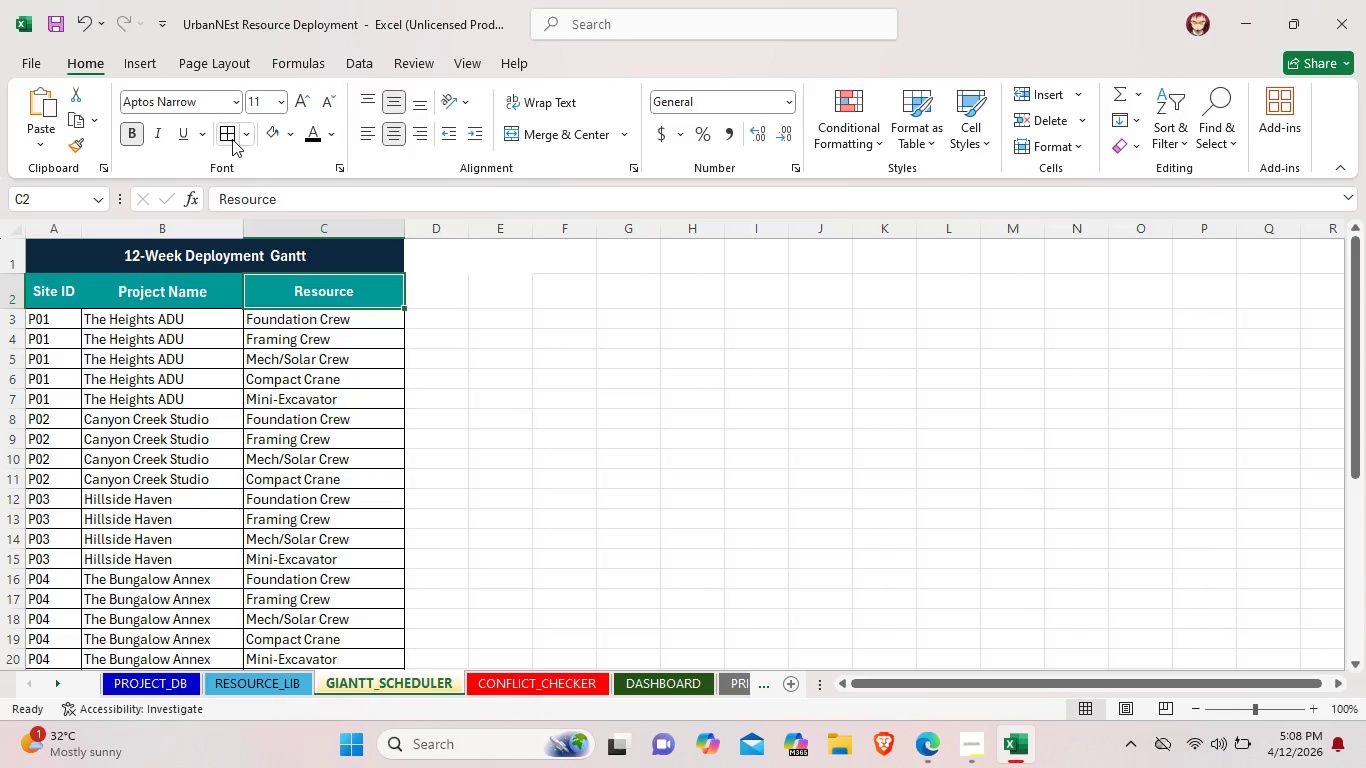 
left_click([231, 135])
 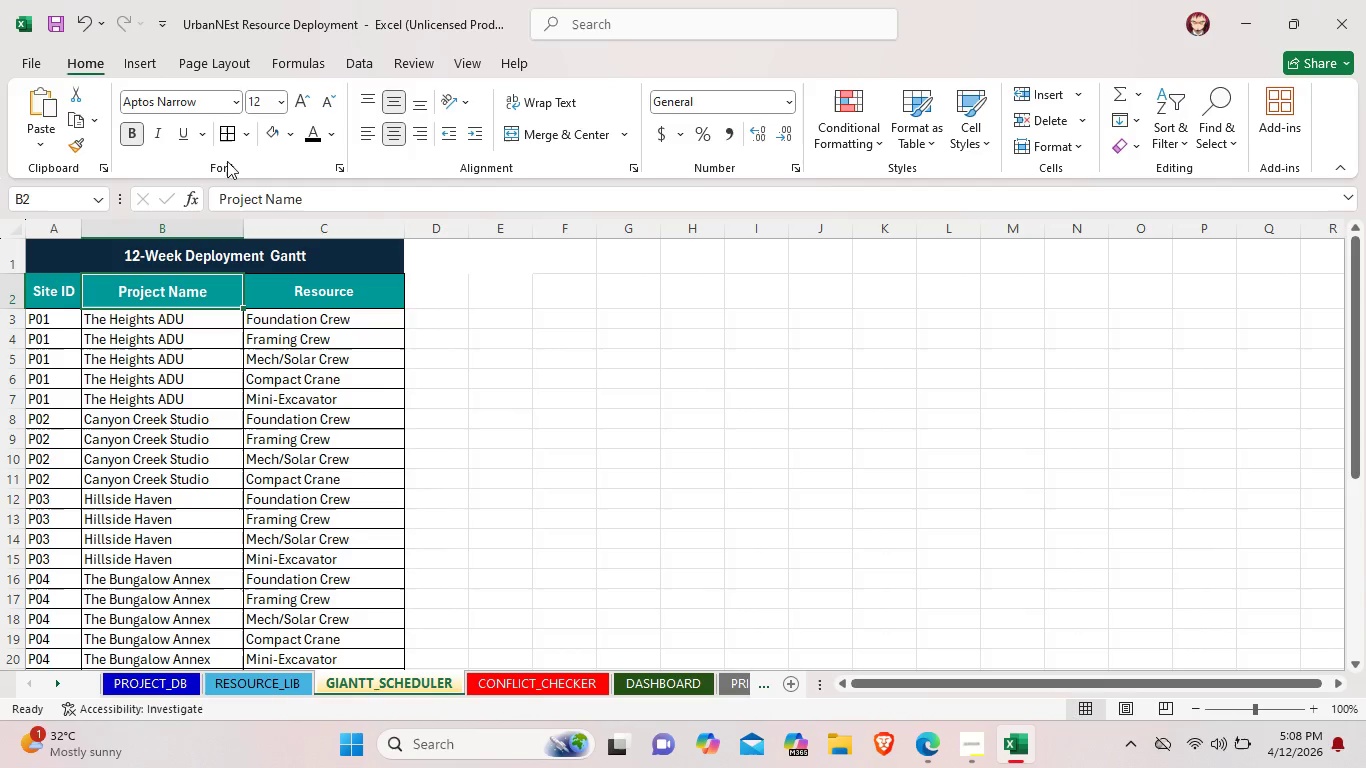 
left_click([224, 142])
 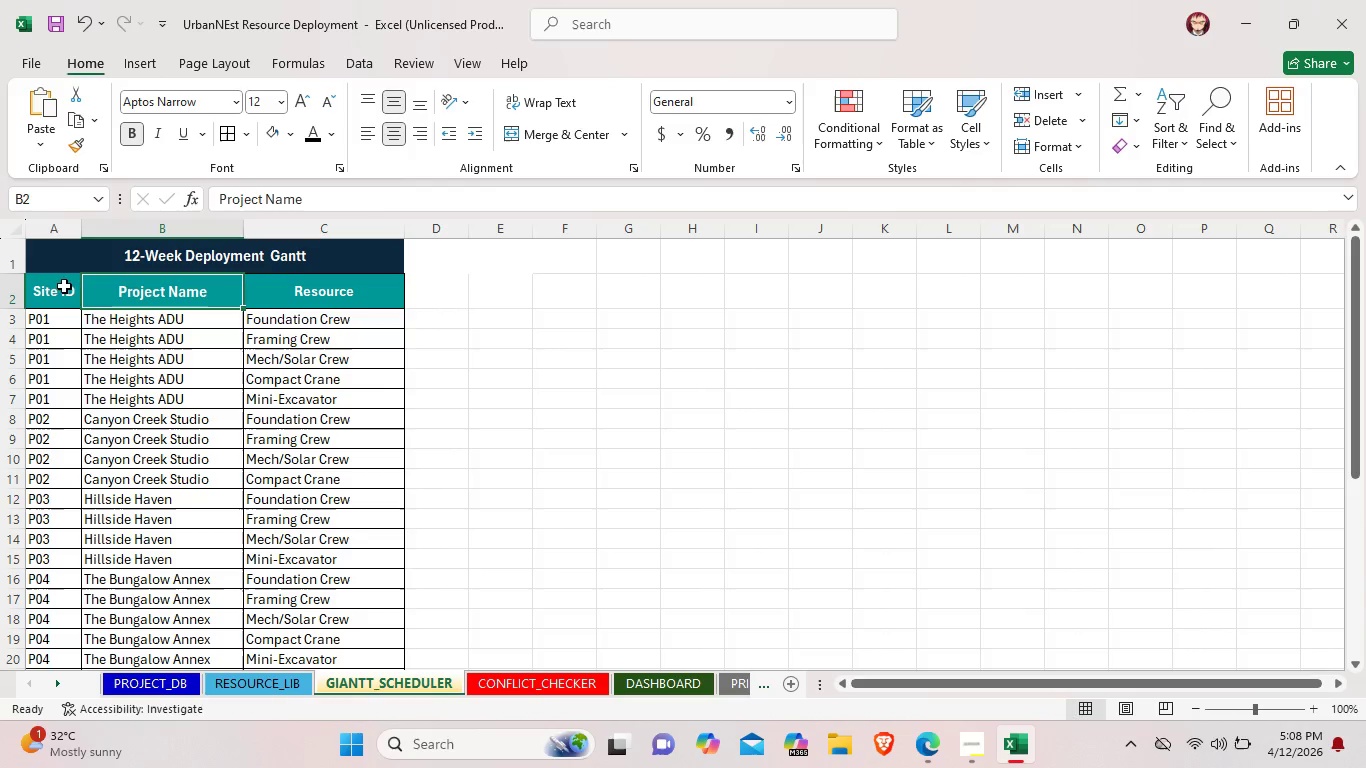 
left_click([63, 289])
 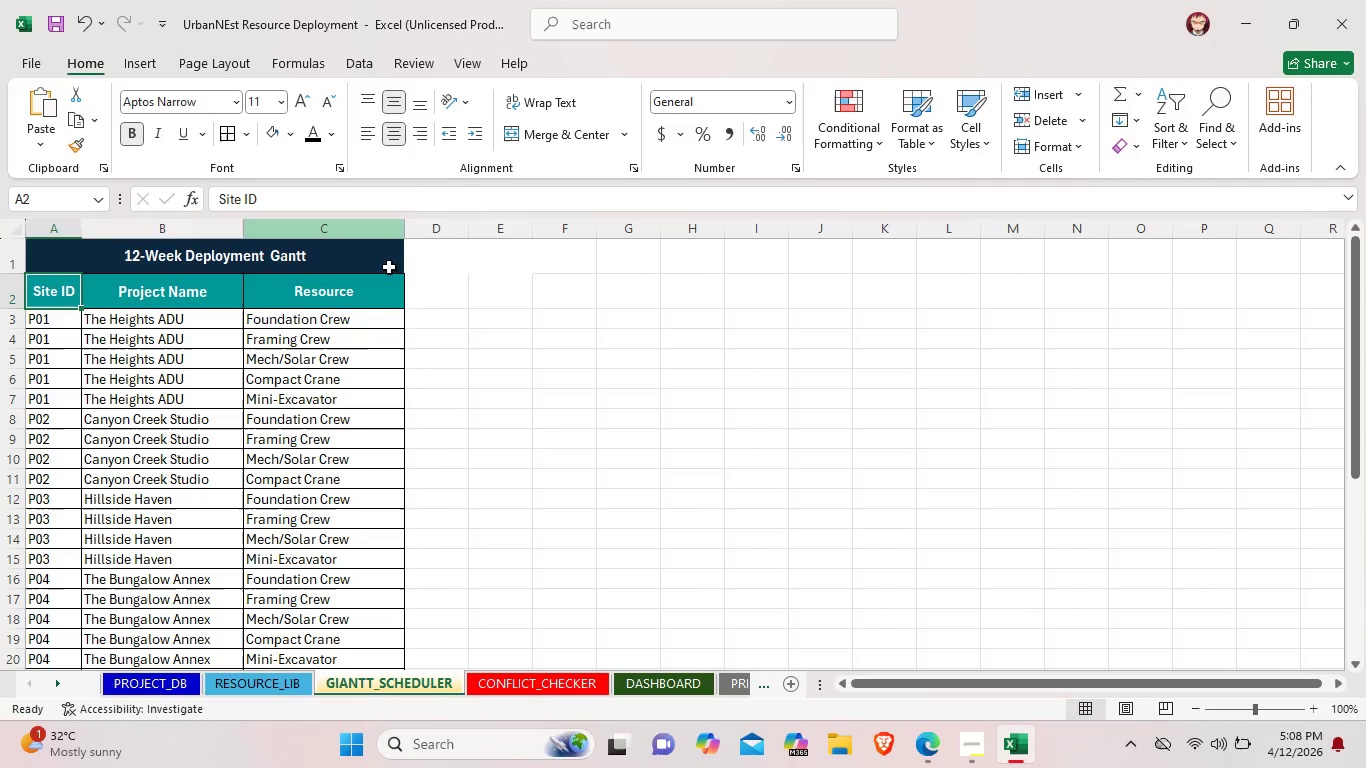 
double_click([523, 338])
 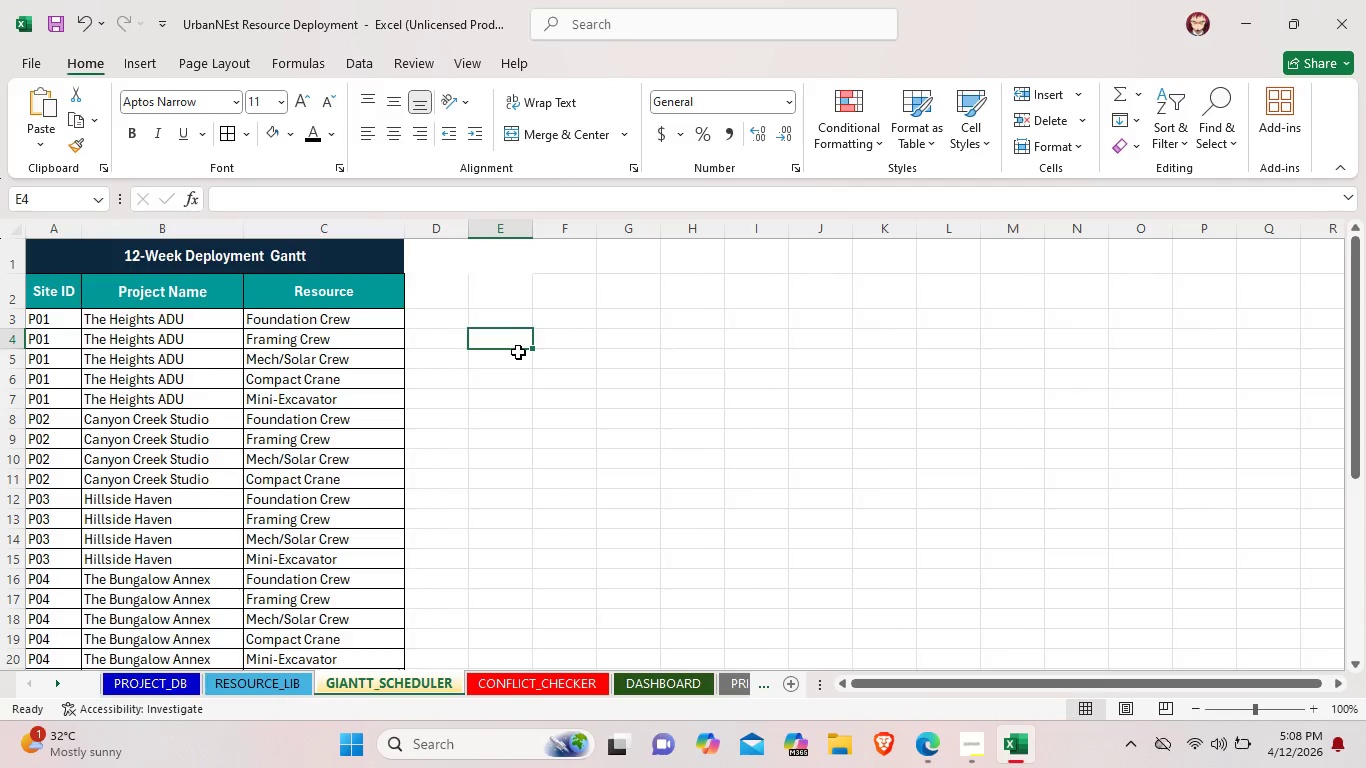 
scroll: coordinate [518, 352], scroll_direction: down, amount: 3.0
 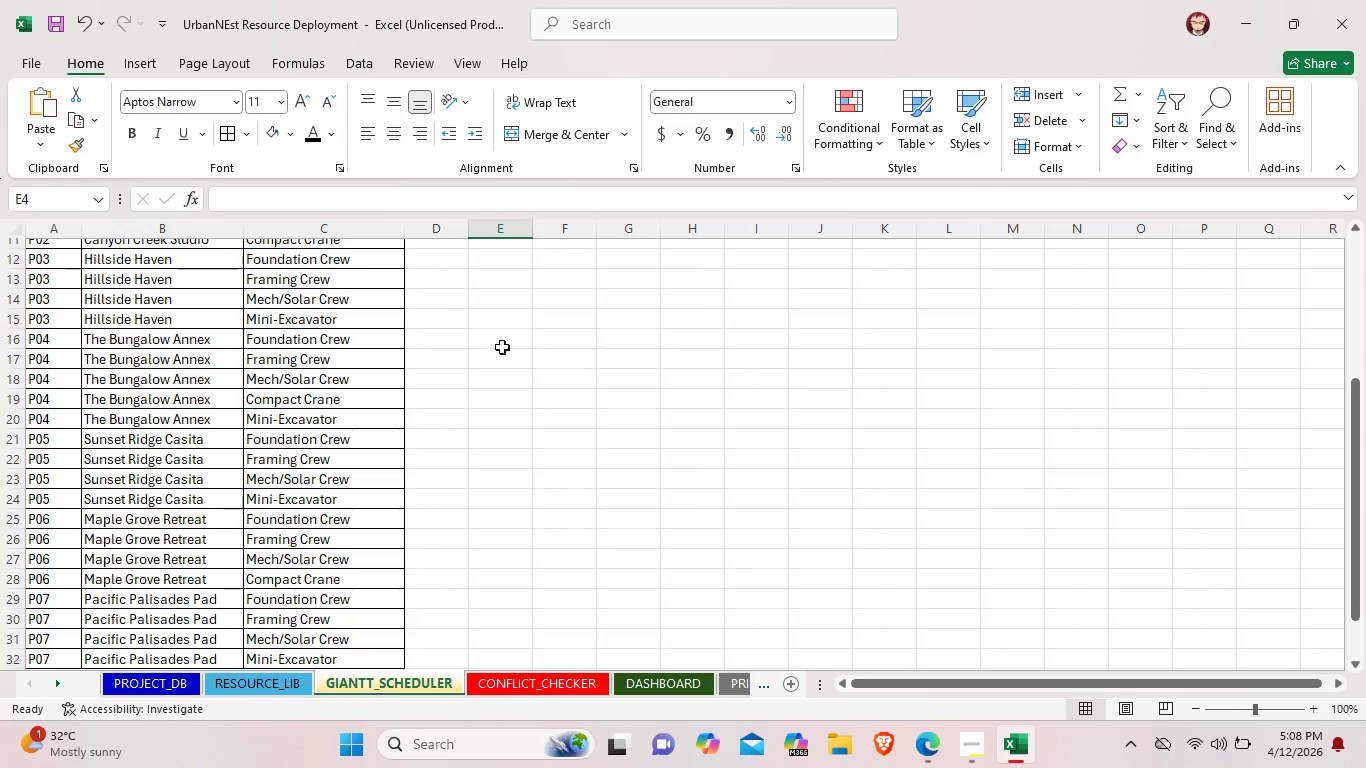 
scroll: coordinate [272, 358], scroll_direction: up, amount: 4.0
 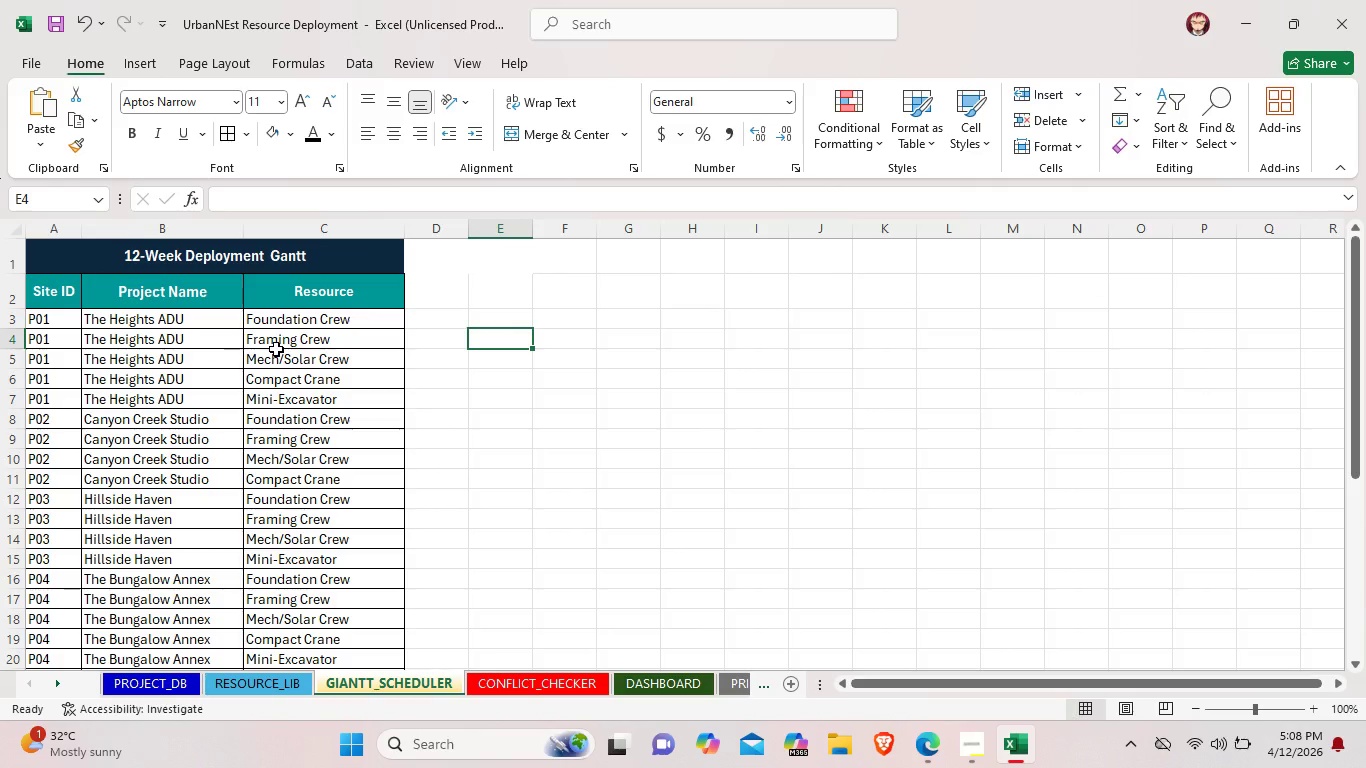 
wait(5.62)
 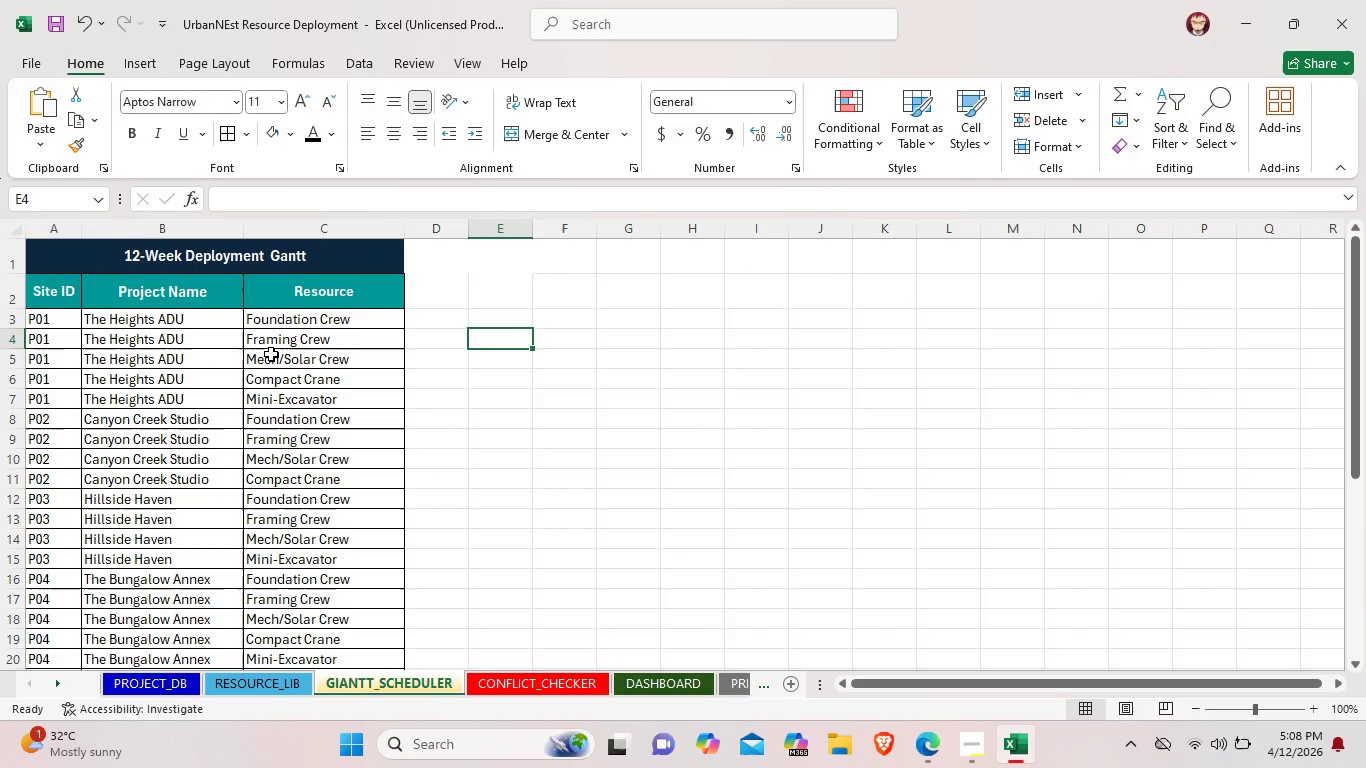 
left_click([461, 262])
 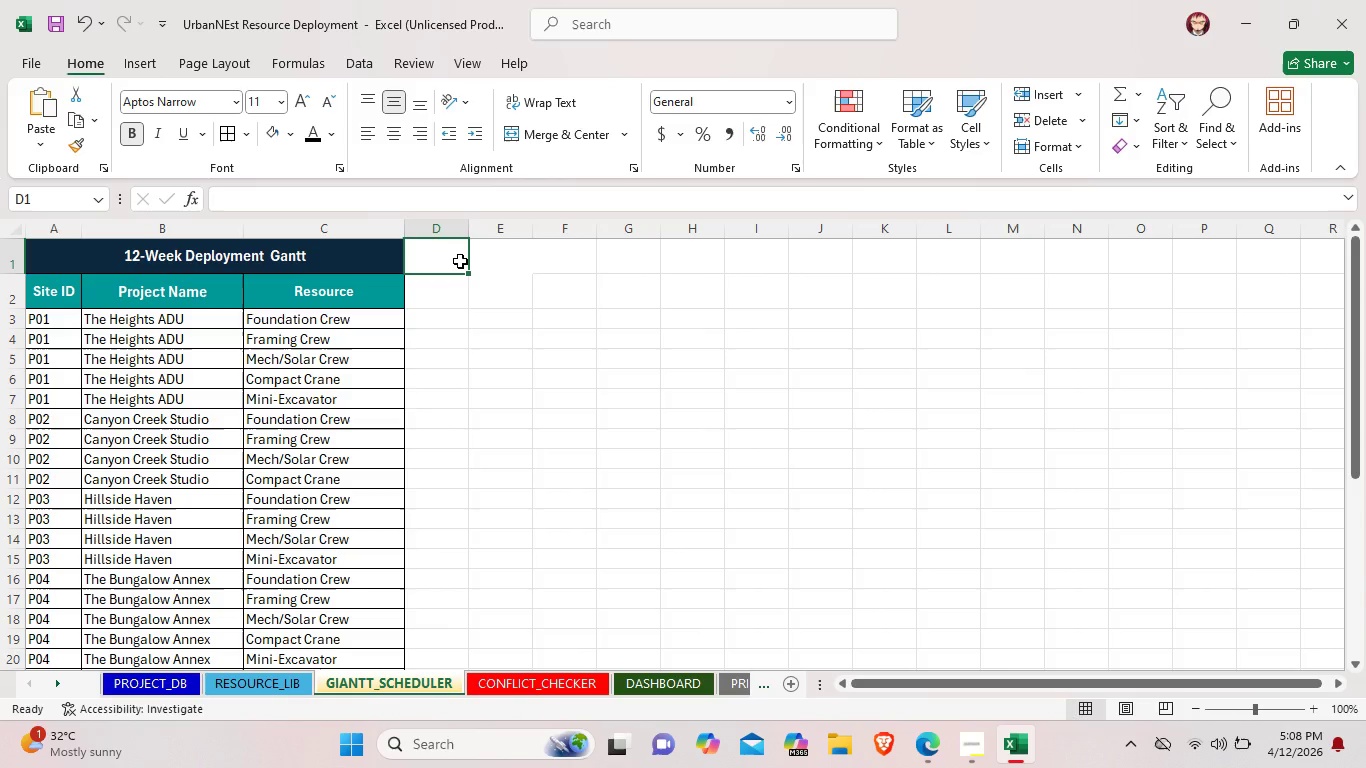 
wait(5.38)
 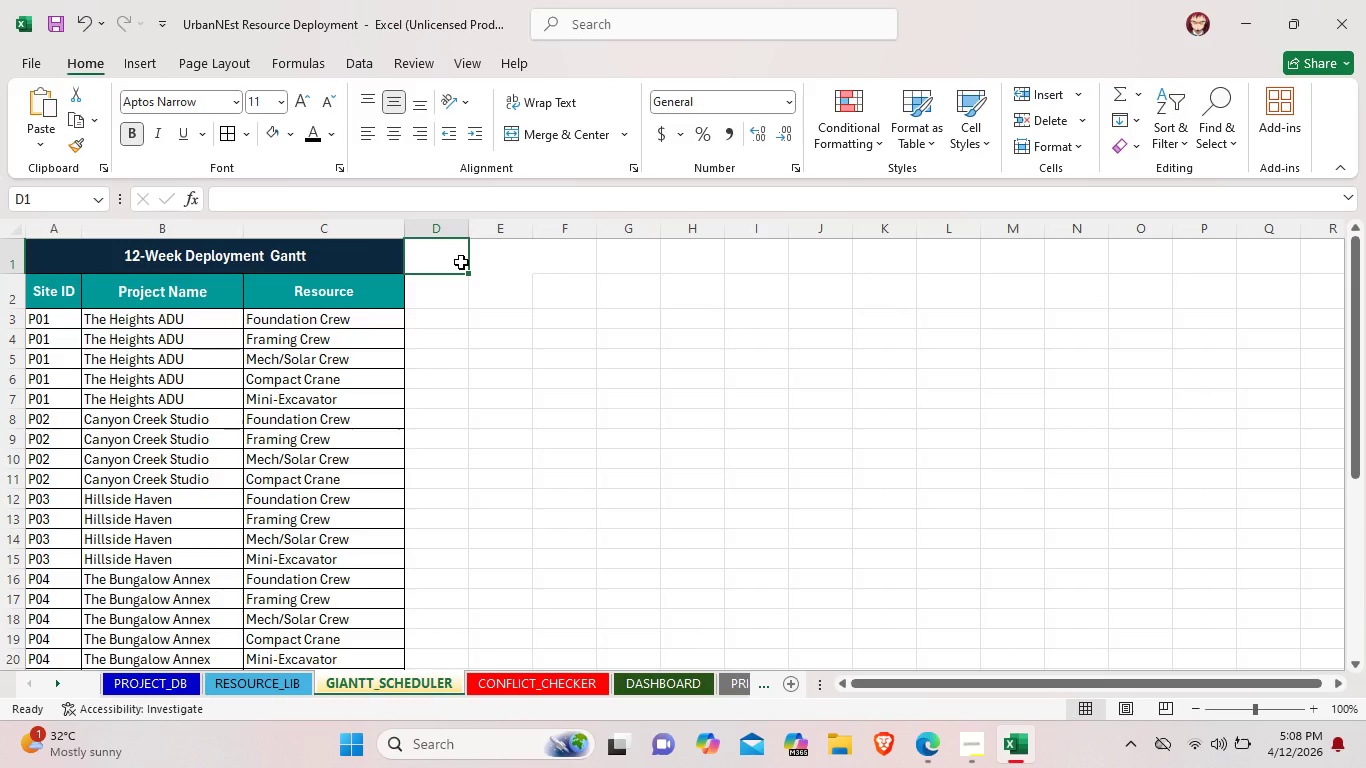 
left_click_drag(start_coordinate=[460, 261], to_coordinate=[540, 266])
 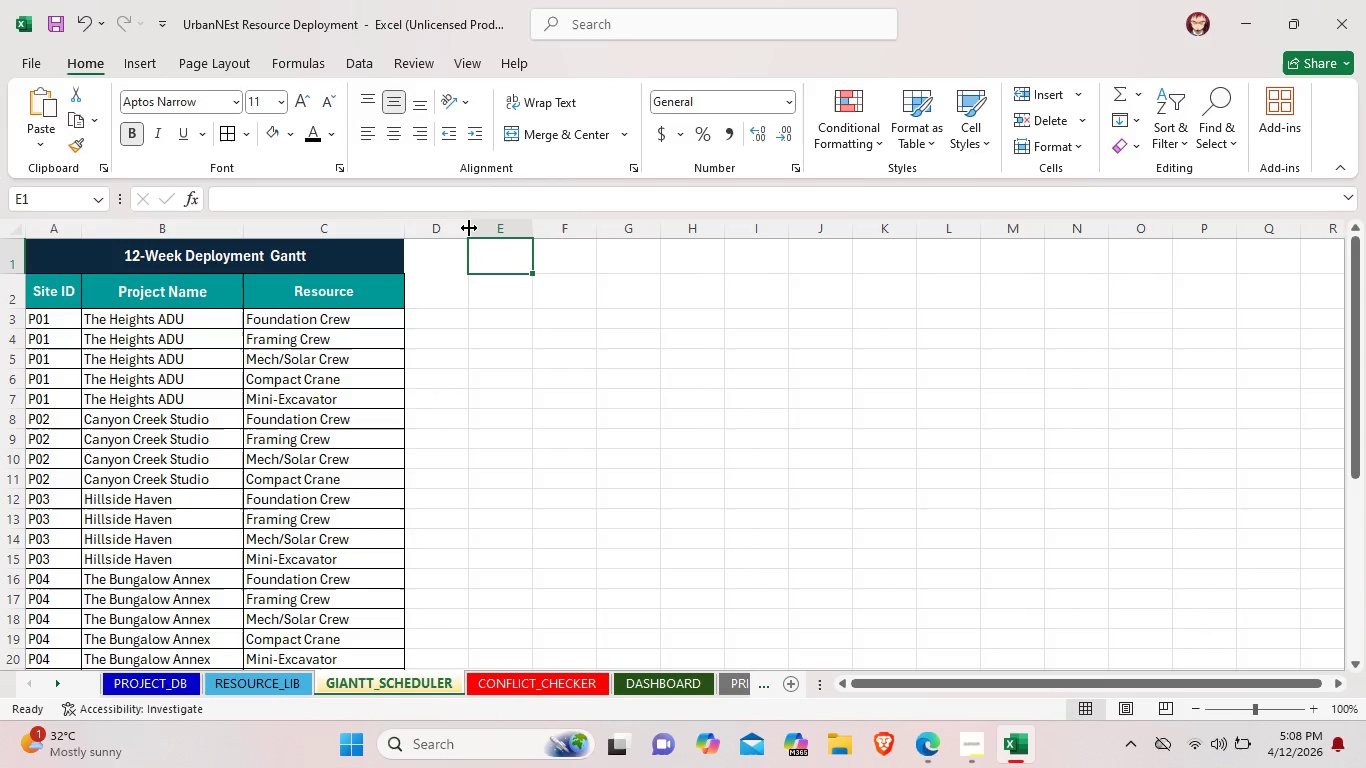 
wait(16.97)
 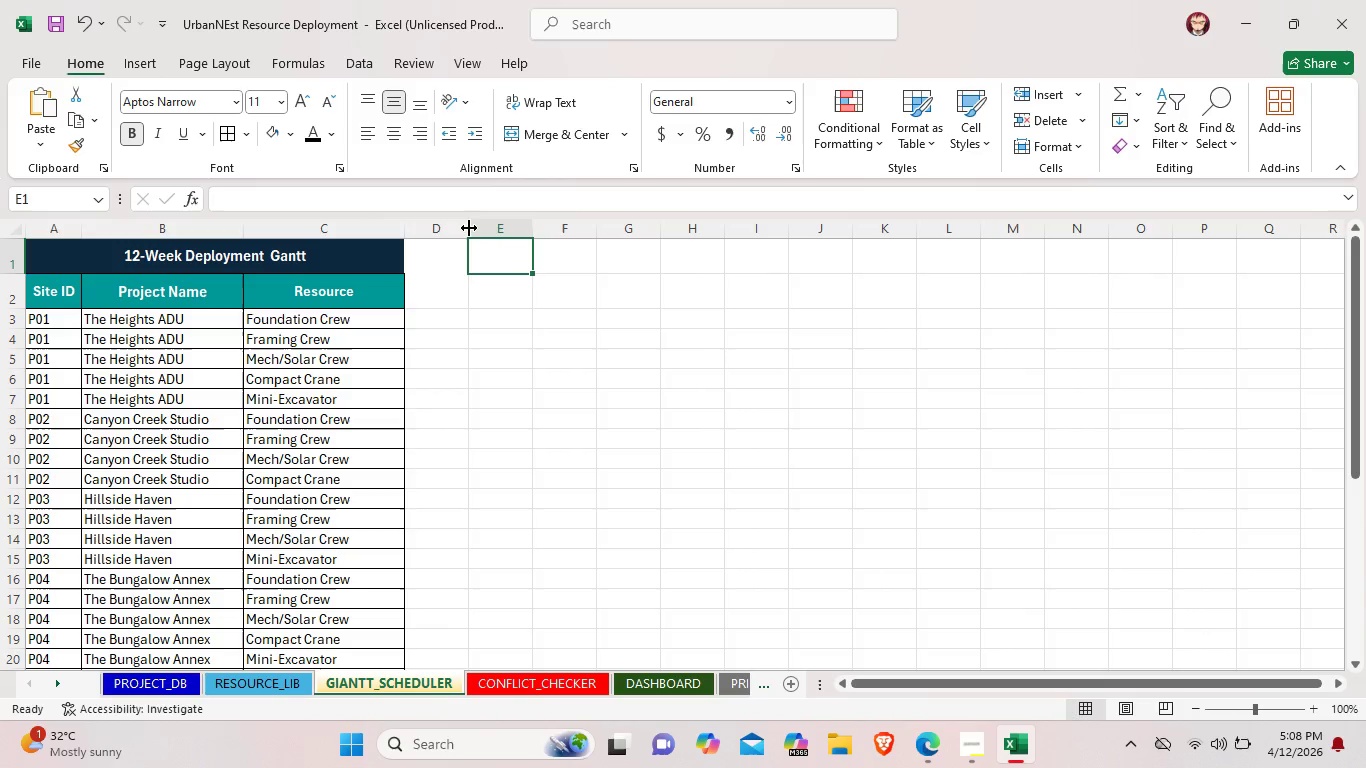 
left_click([440, 251])
 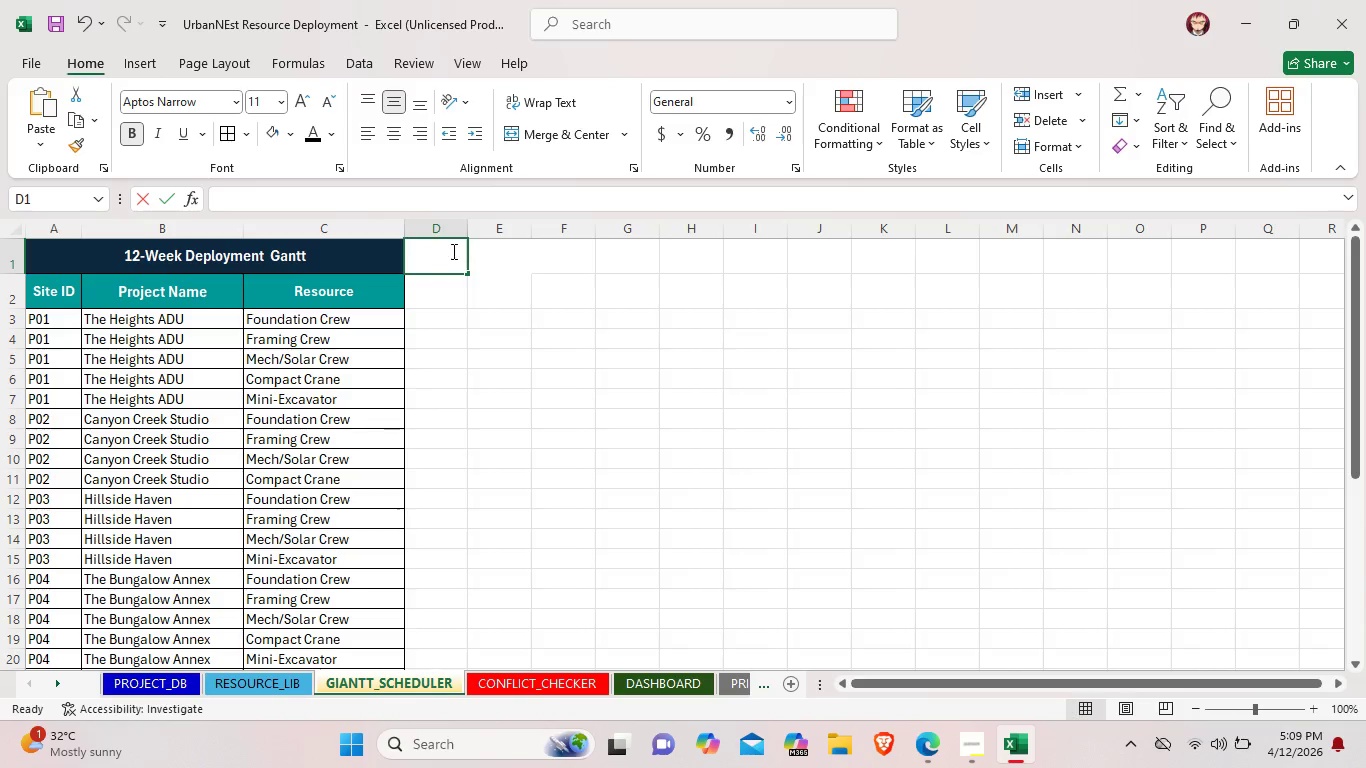 
left_click_drag(start_coordinate=[440, 251], to_coordinate=[504, 254])
 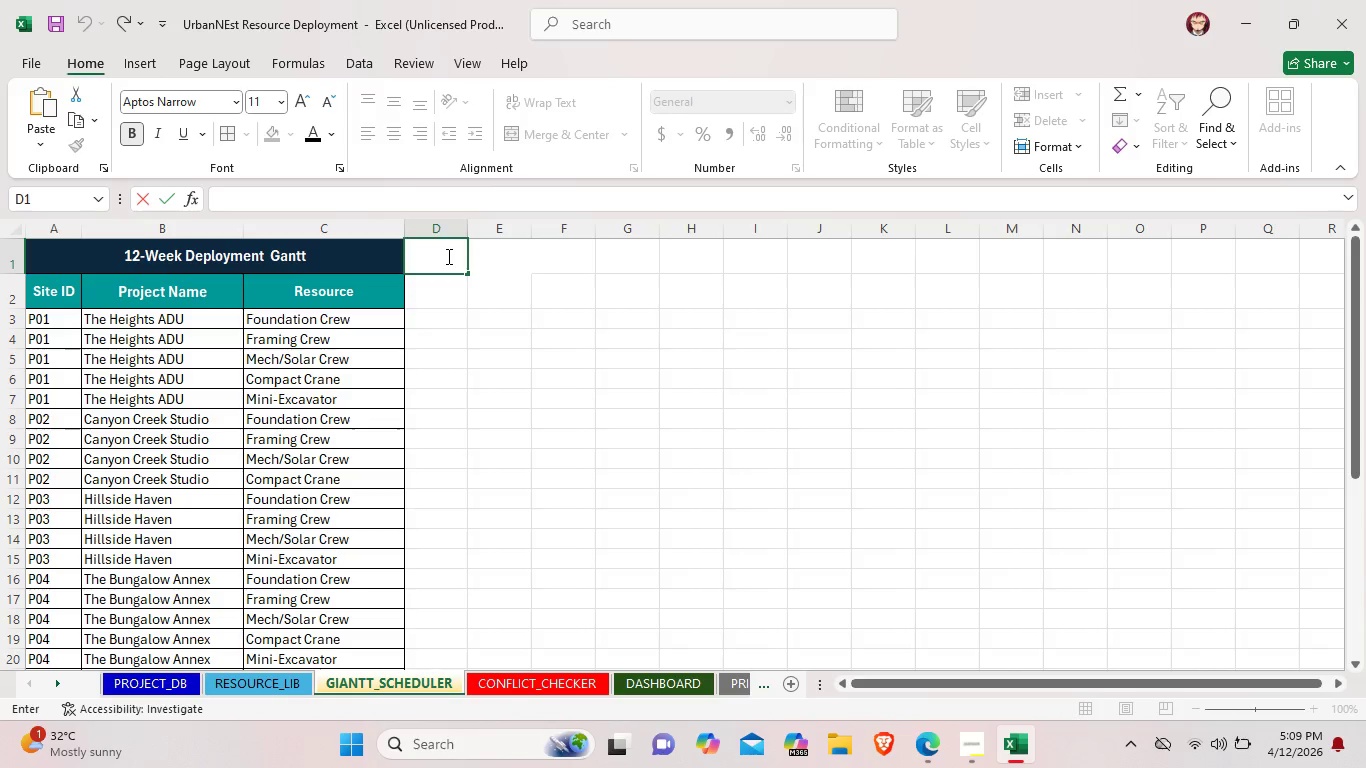 
left_click_drag(start_coordinate=[447, 256], to_coordinate=[509, 257])
 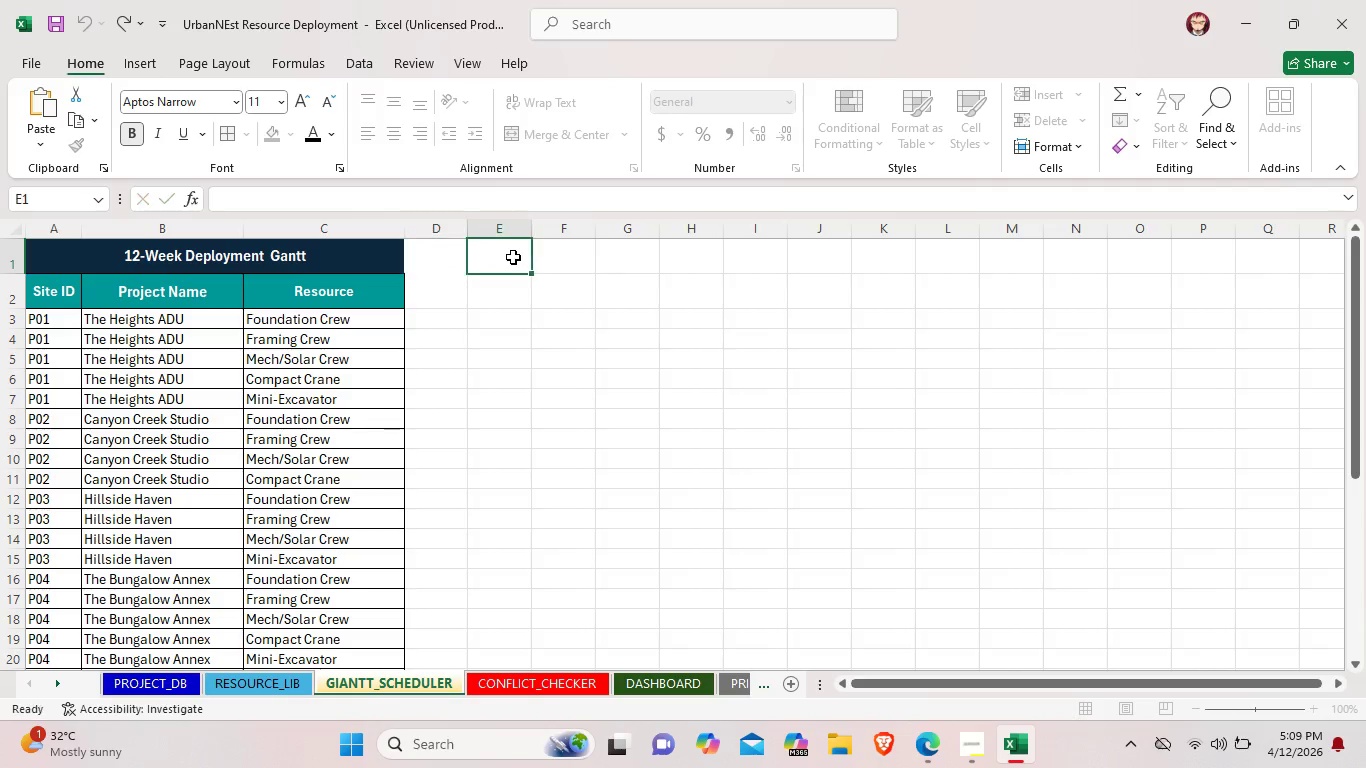 
left_click([513, 257])
 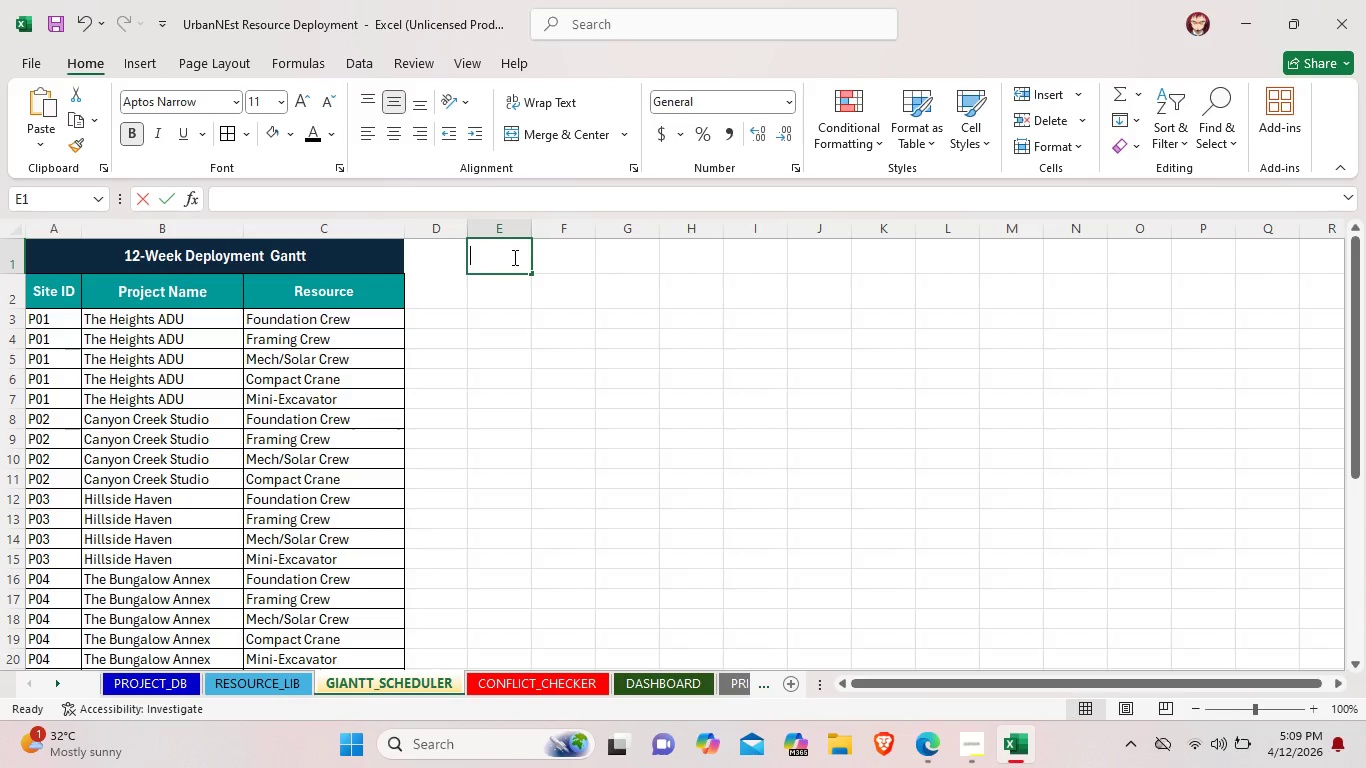 
left_click_drag(start_coordinate=[513, 257], to_coordinate=[448, 254])
 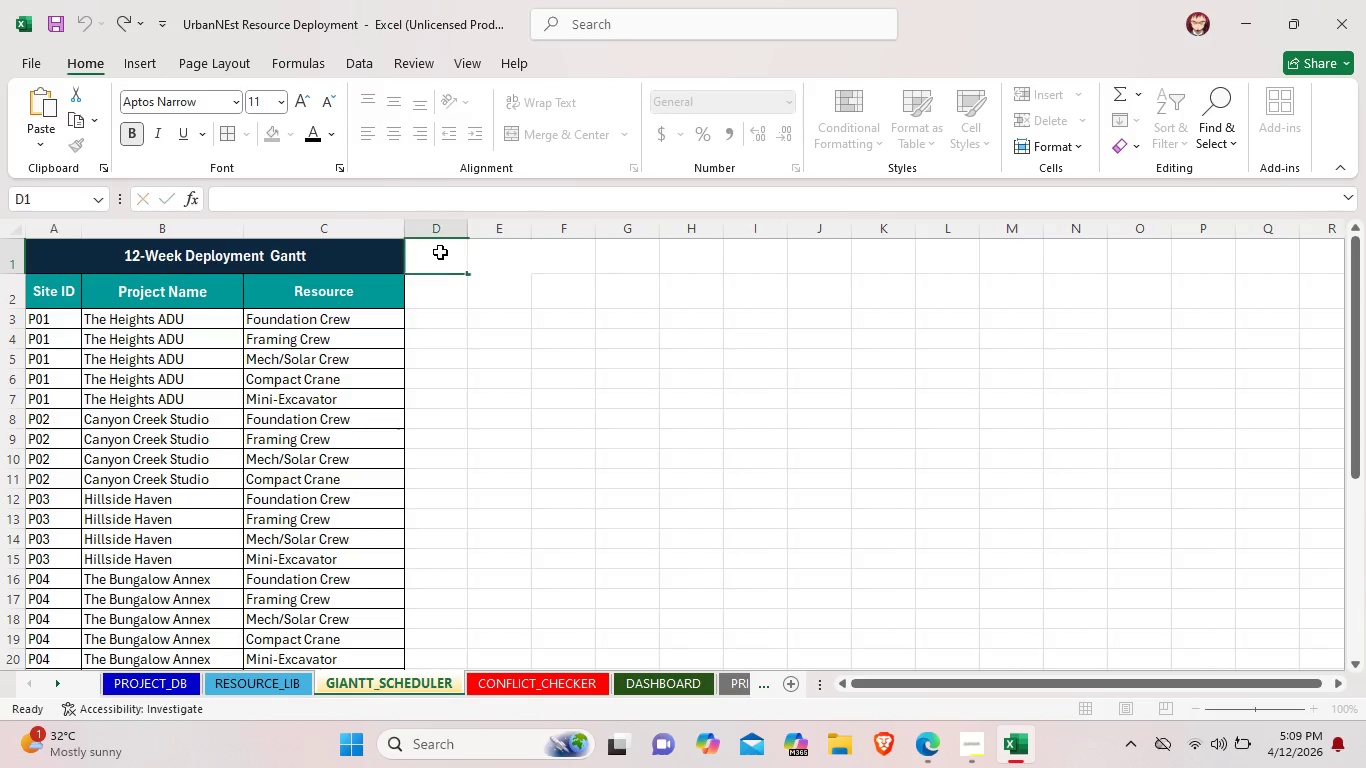 
left_click([440, 252])
 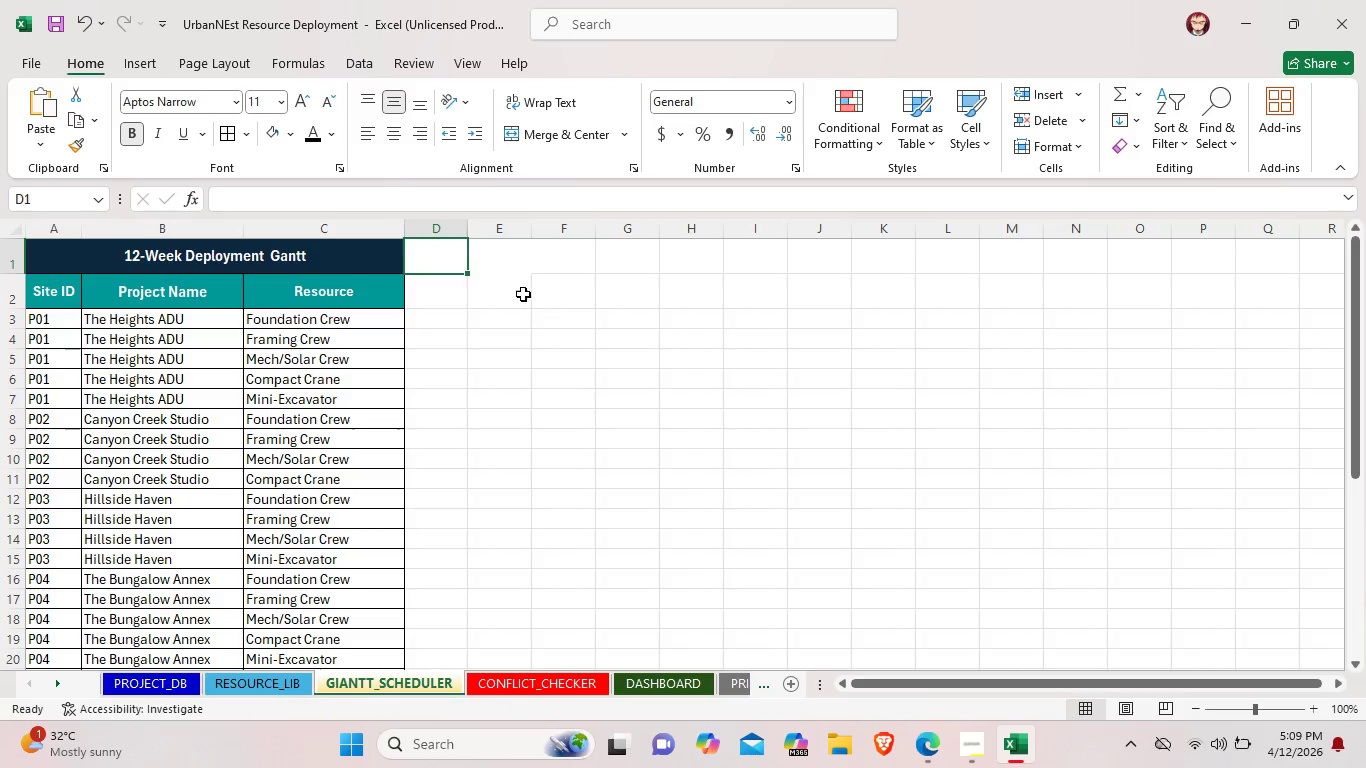 
left_click_drag(start_coordinate=[461, 254], to_coordinate=[506, 251])
 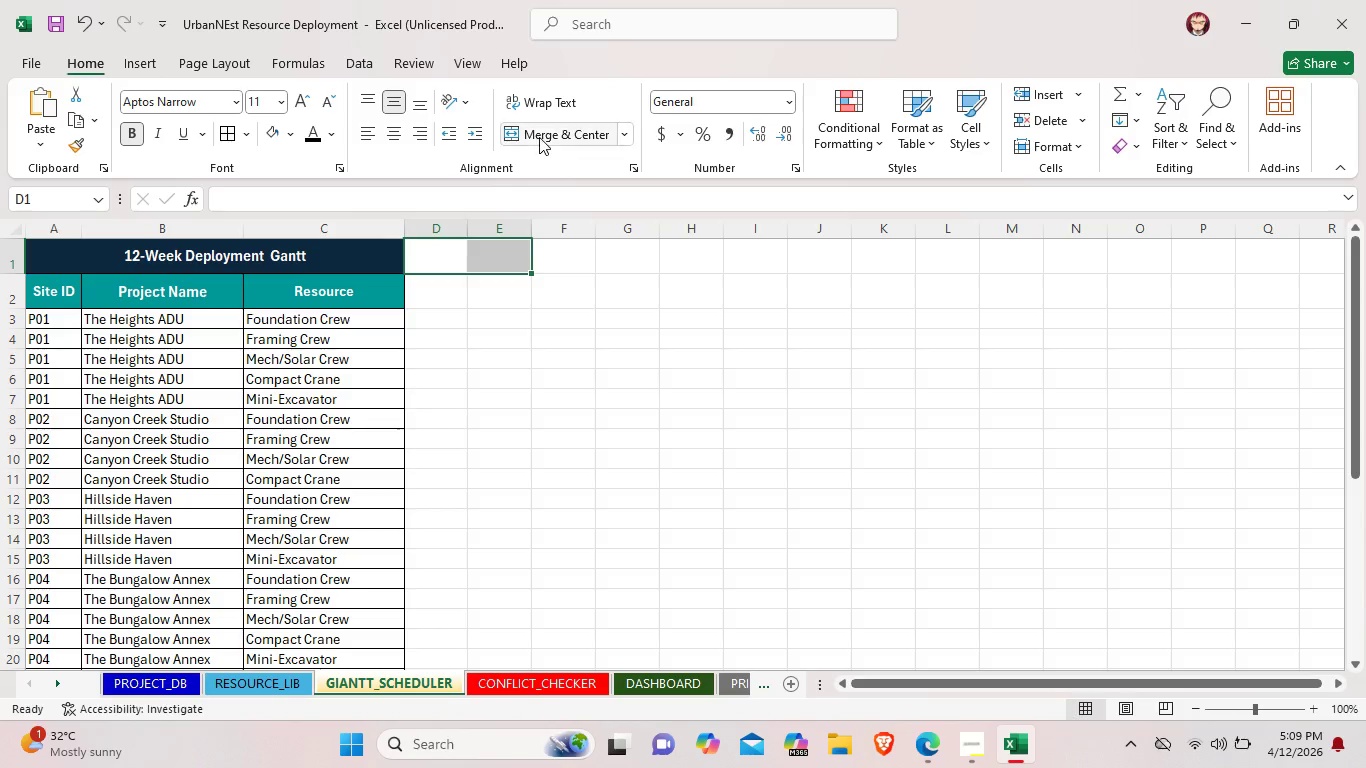 
left_click([539, 137])
 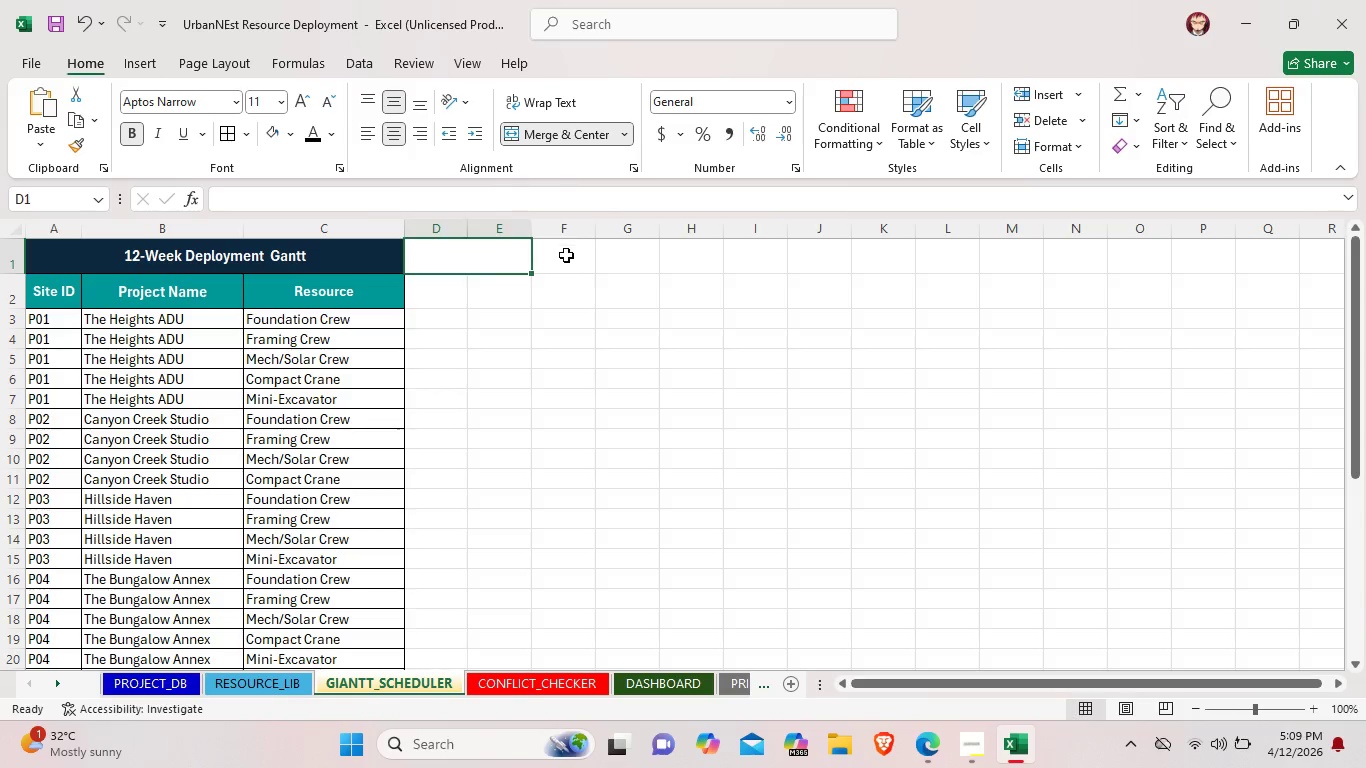 
left_click([566, 255])
 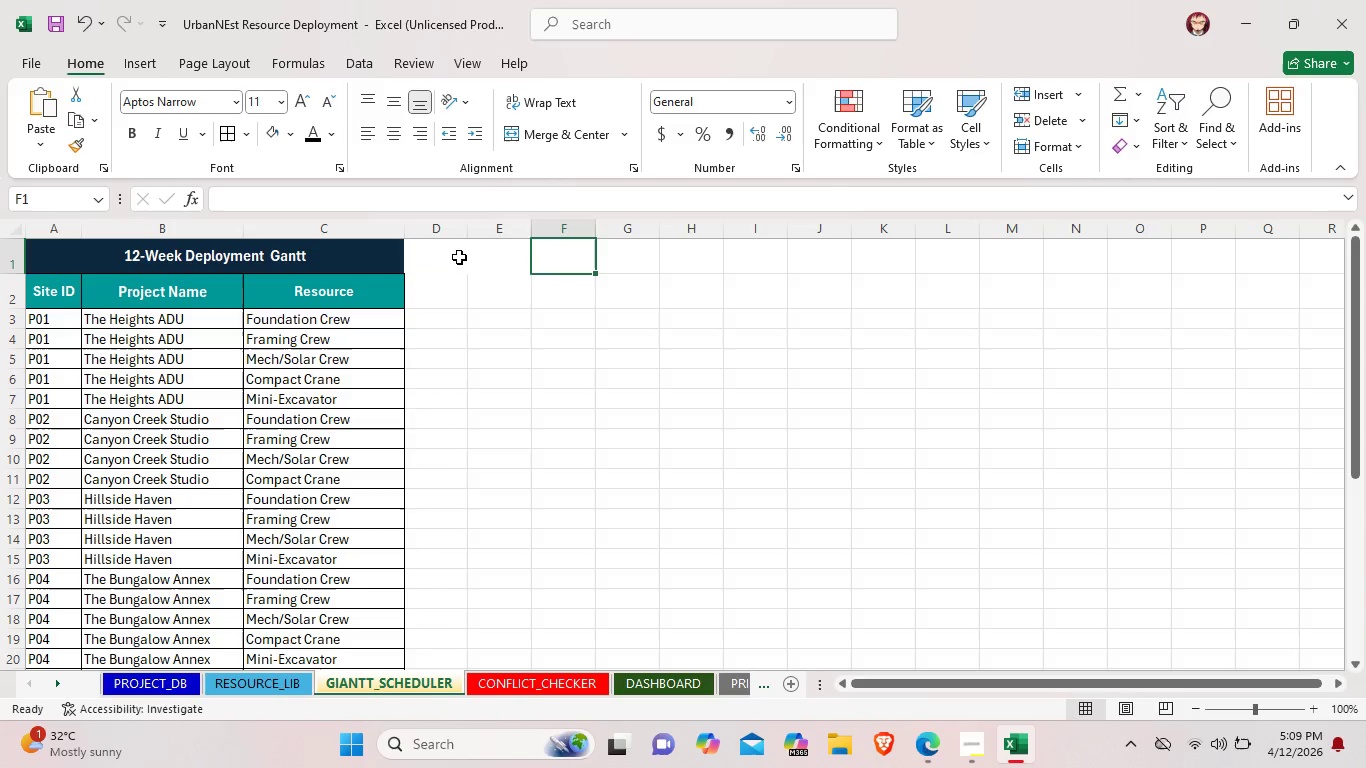 
left_click([447, 257])
 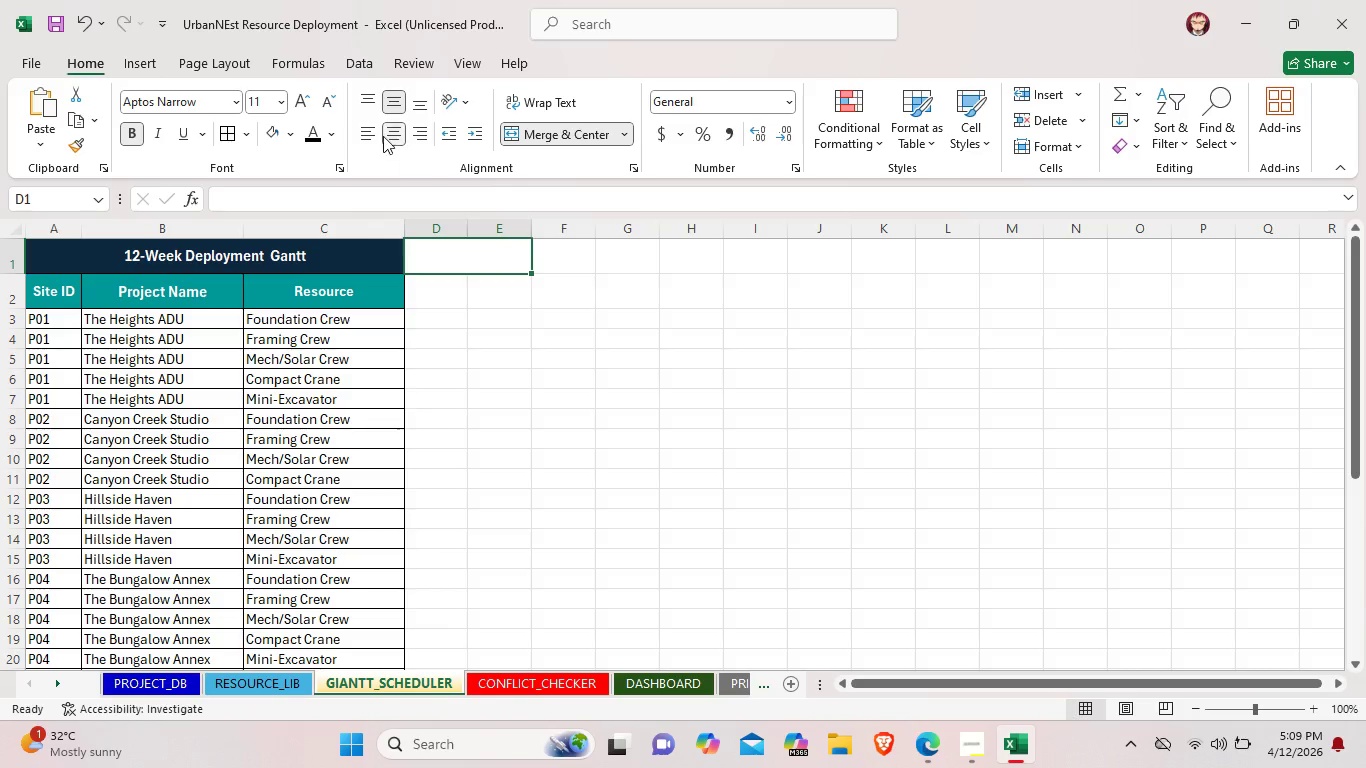 
left_click([334, 130])
 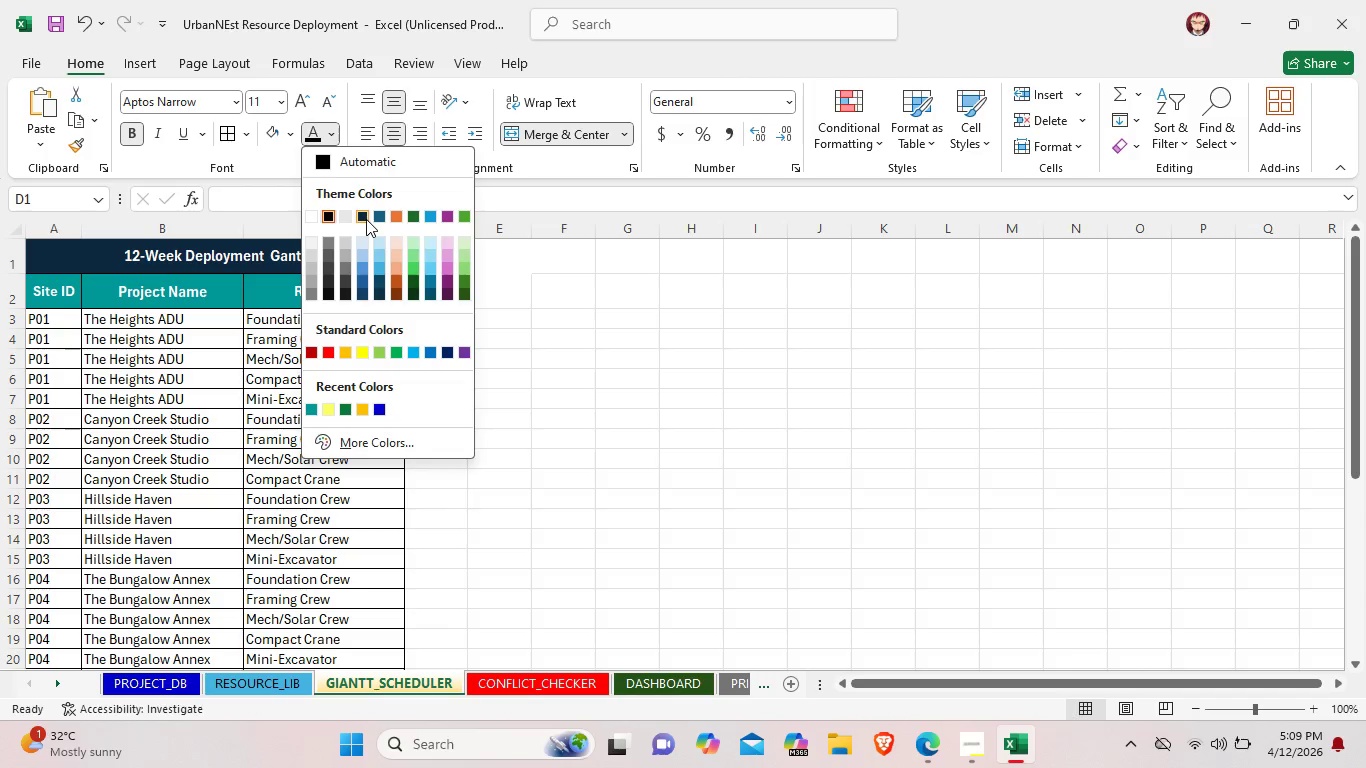 
left_click([366, 219])
 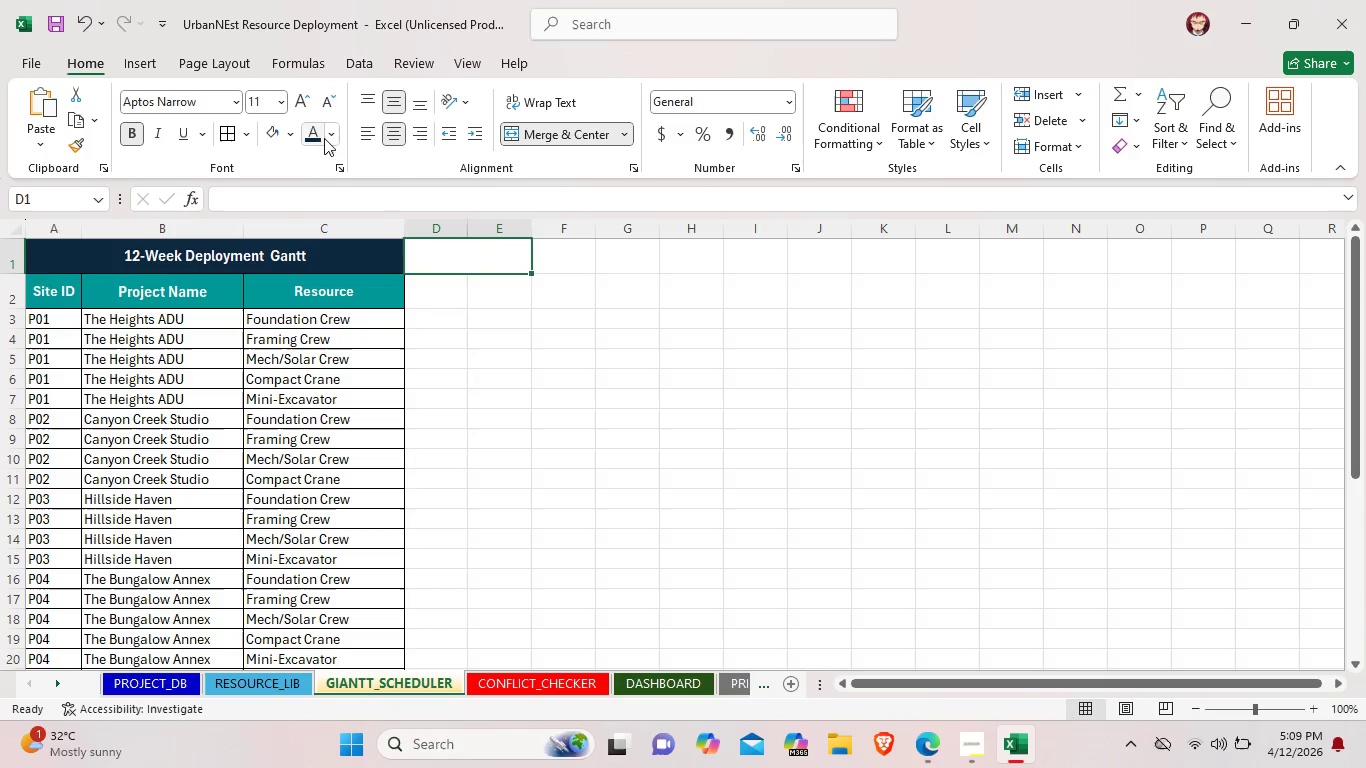 
left_click([333, 140])
 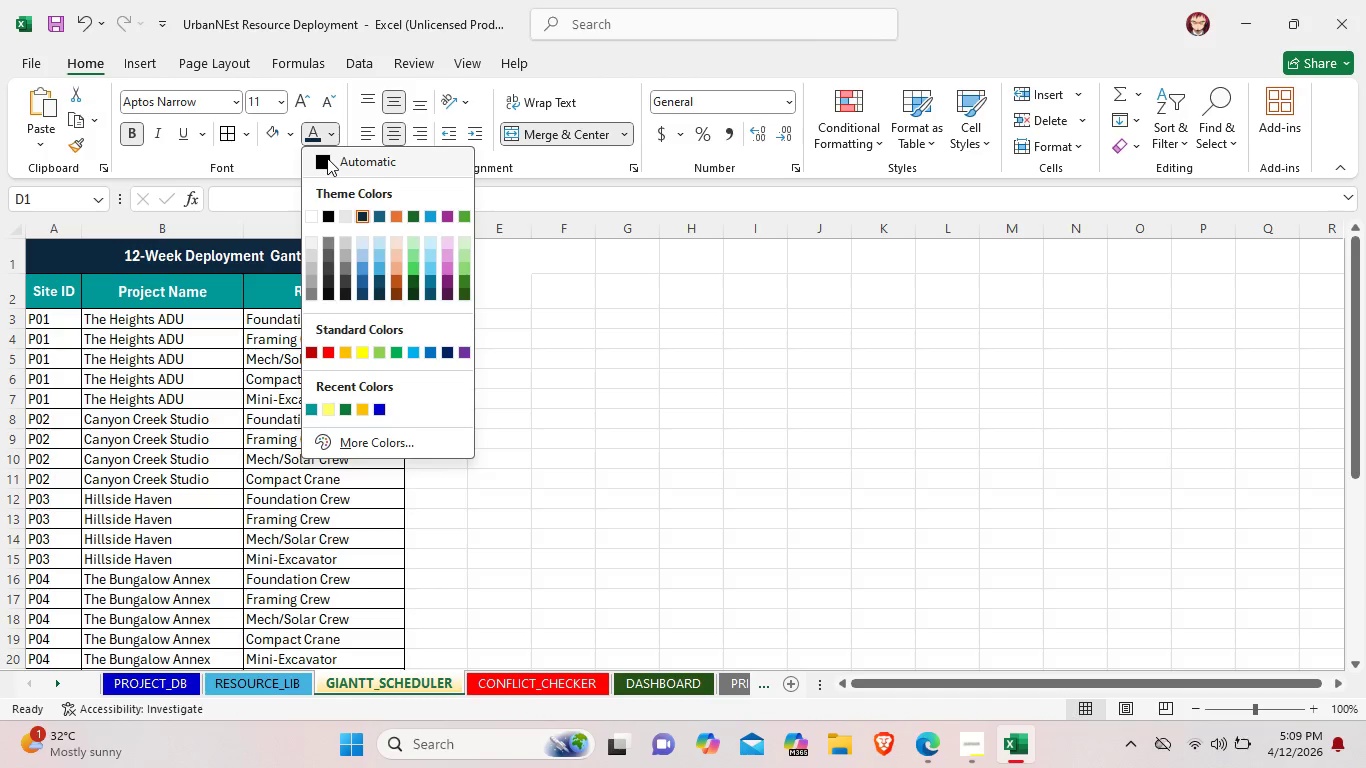 
left_click([327, 158])
 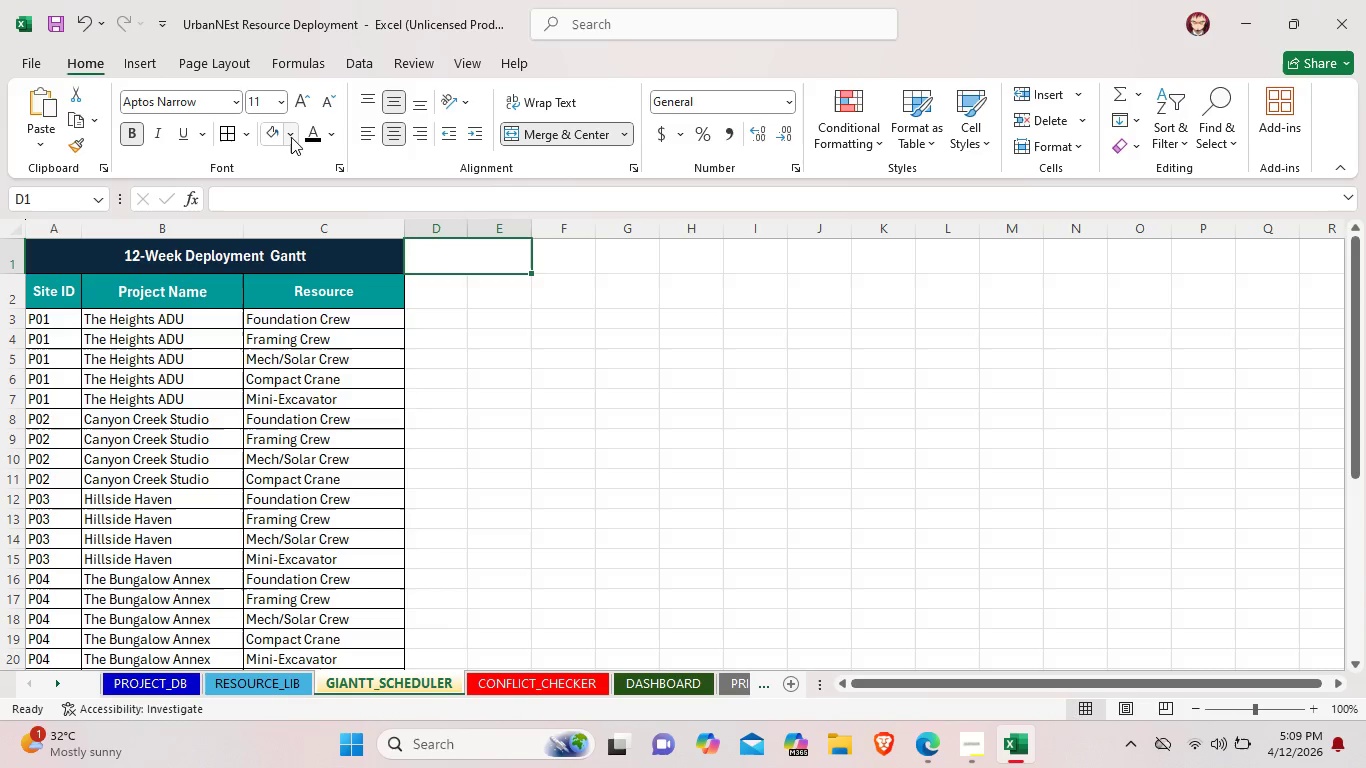 
left_click([291, 137])
 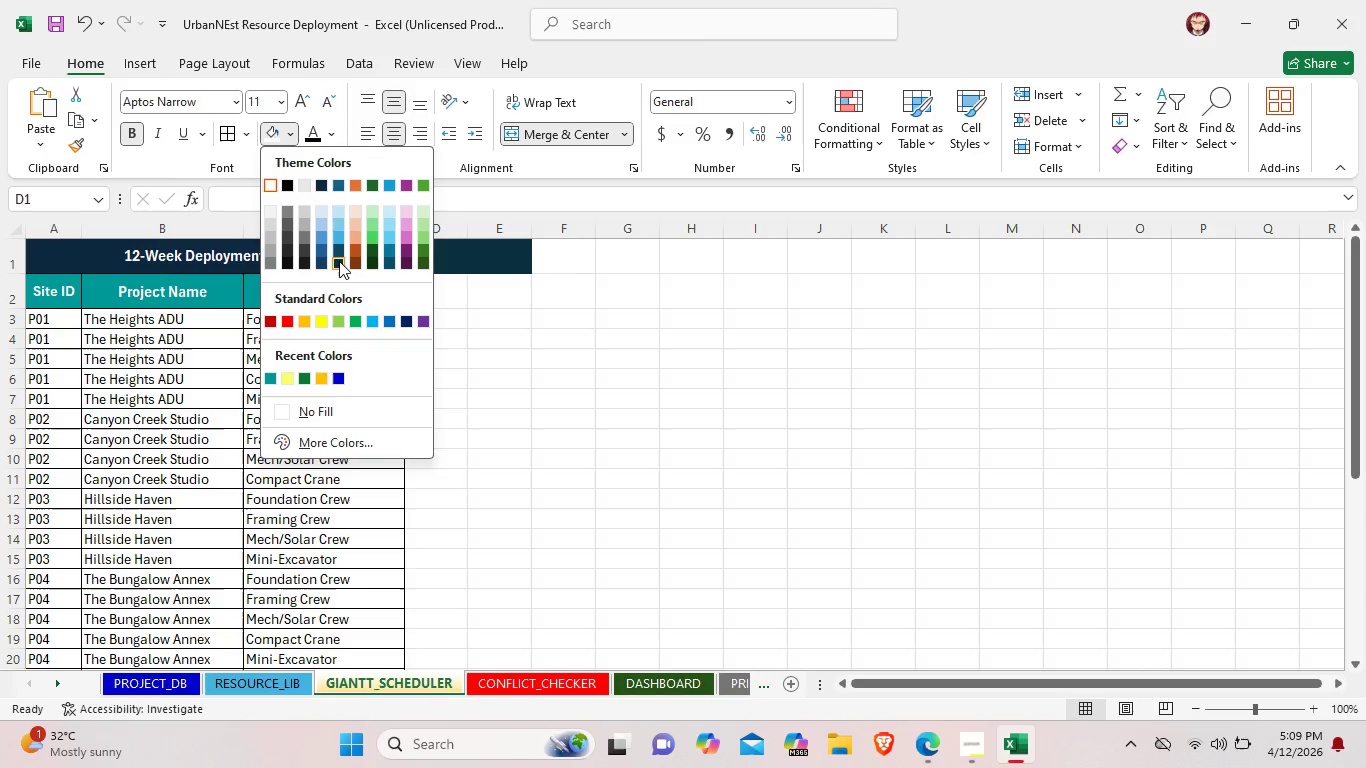 
wait(6.08)
 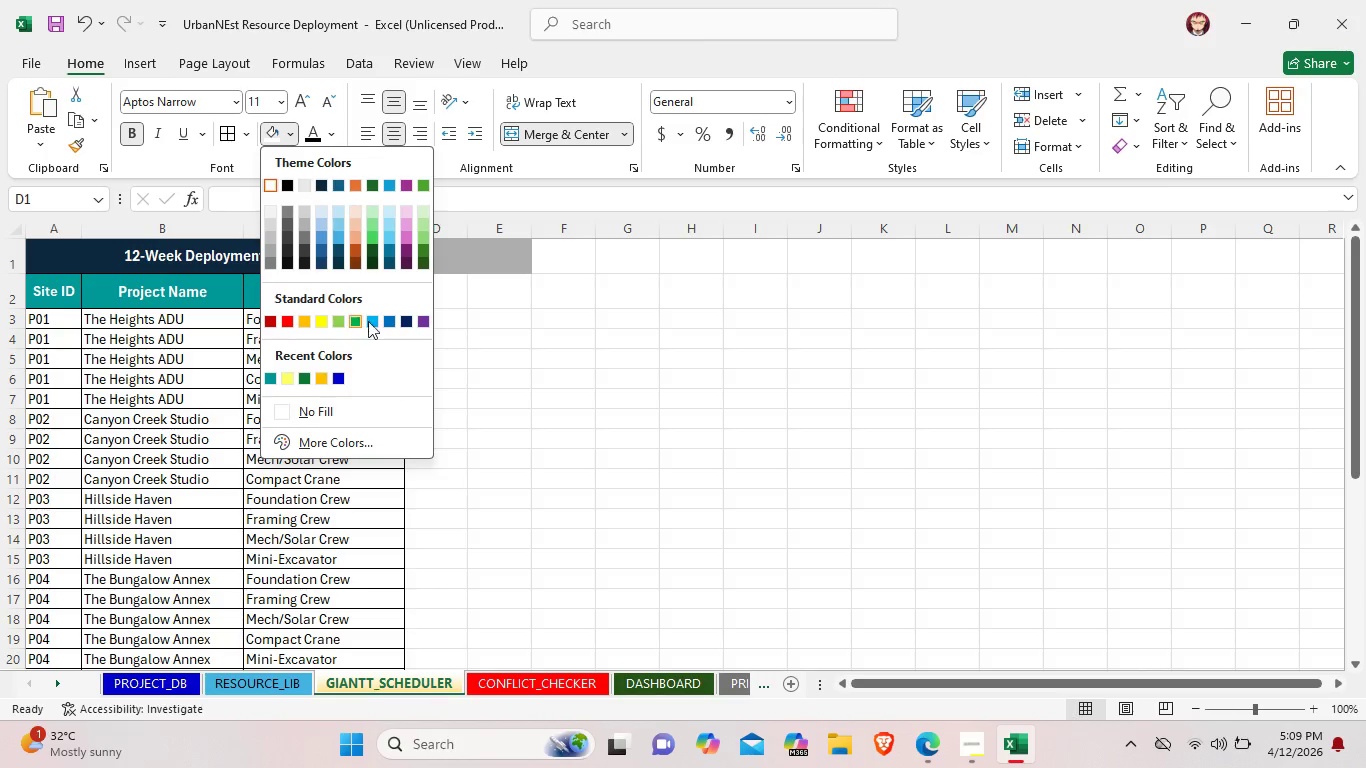 
left_click([339, 261])
 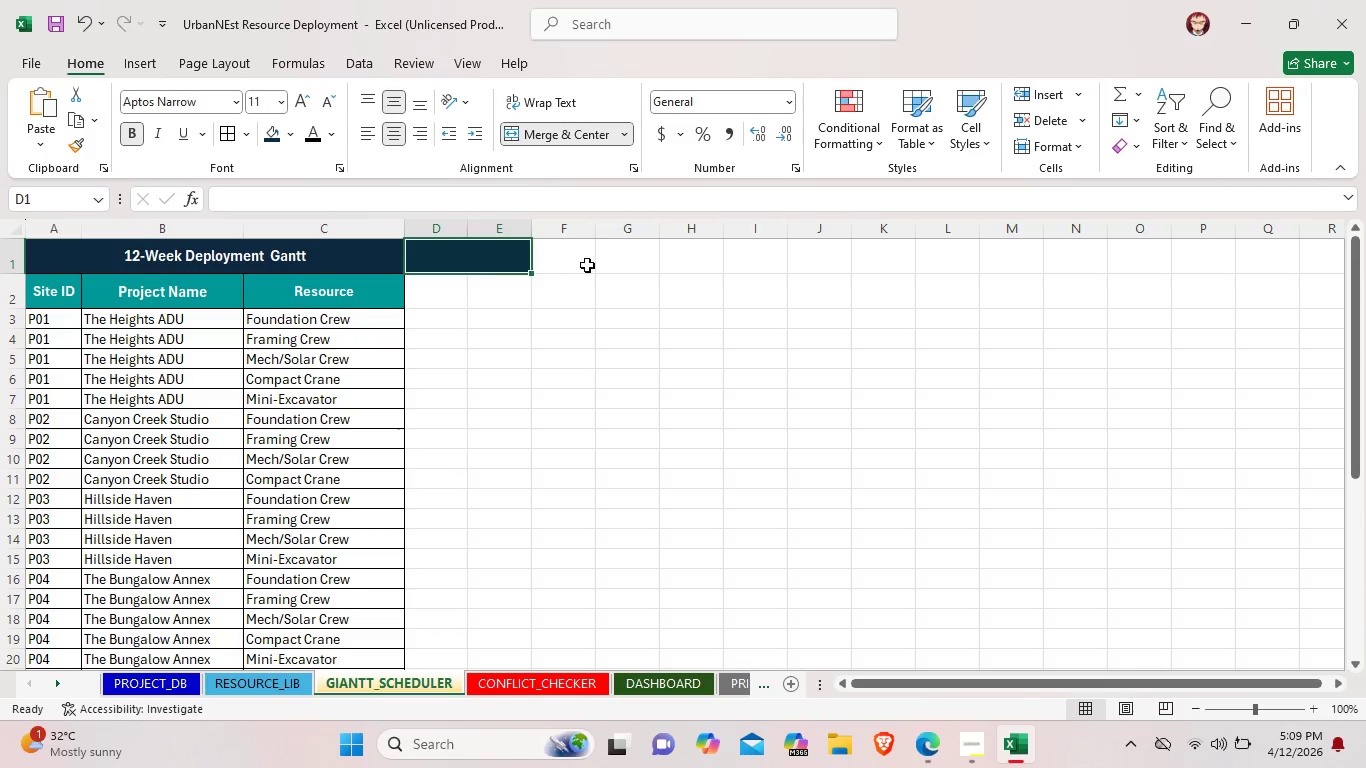 
left_click([587, 264])
 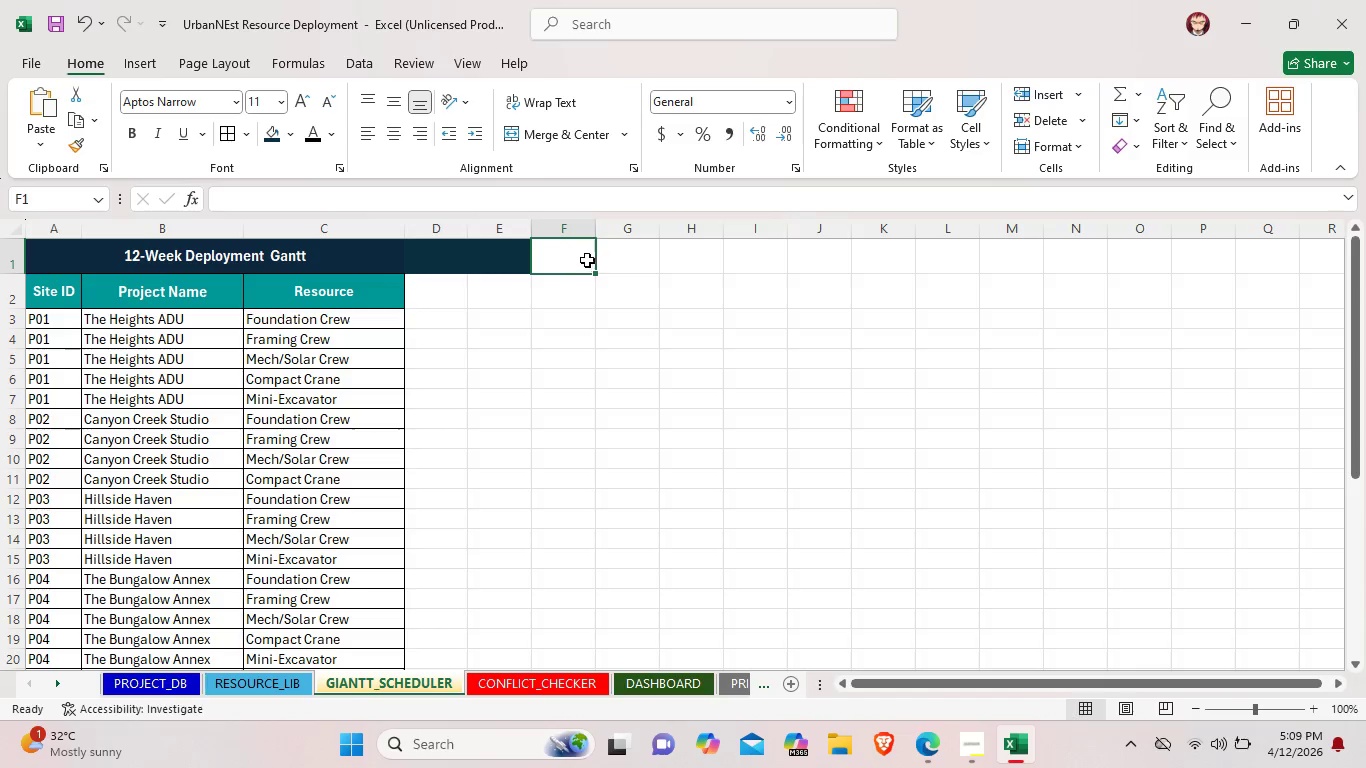 
left_click_drag(start_coordinate=[571, 256], to_coordinate=[632, 256])
 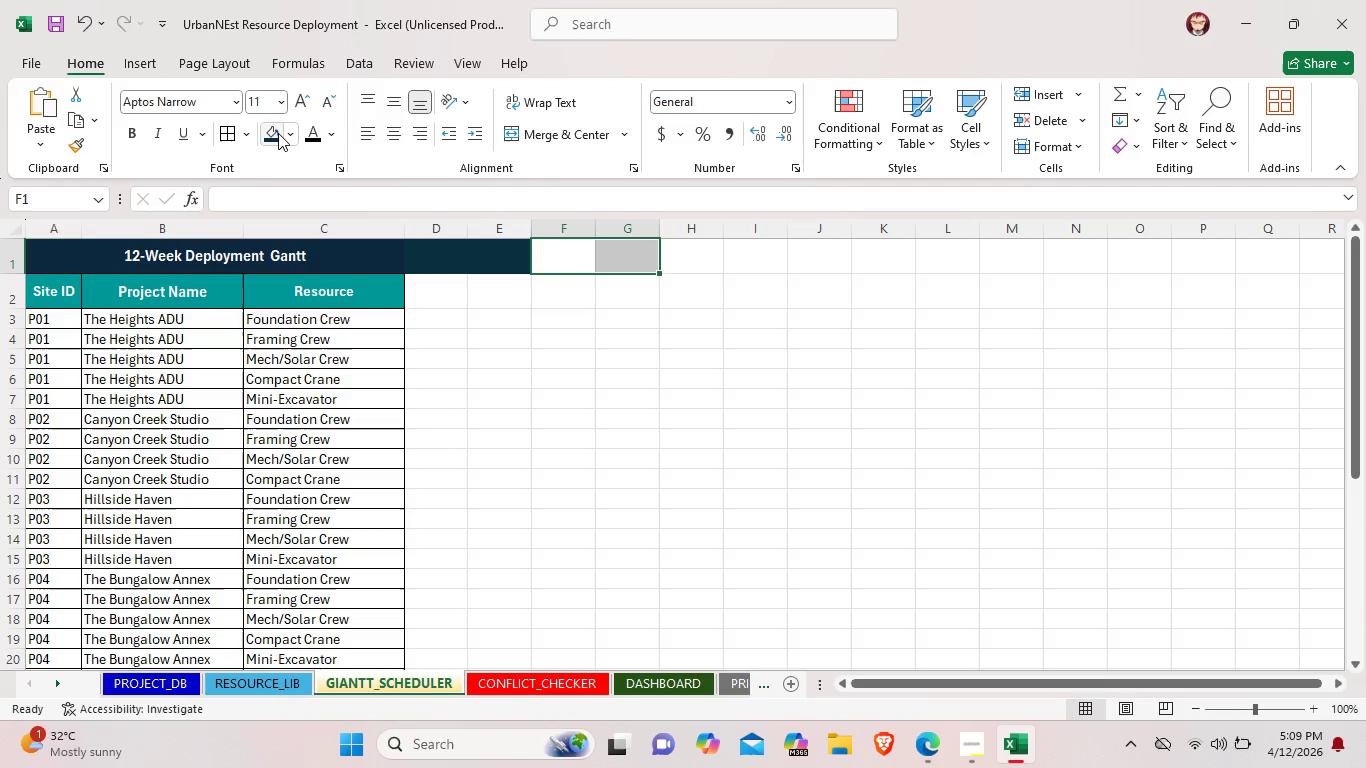 
left_click([277, 135])
 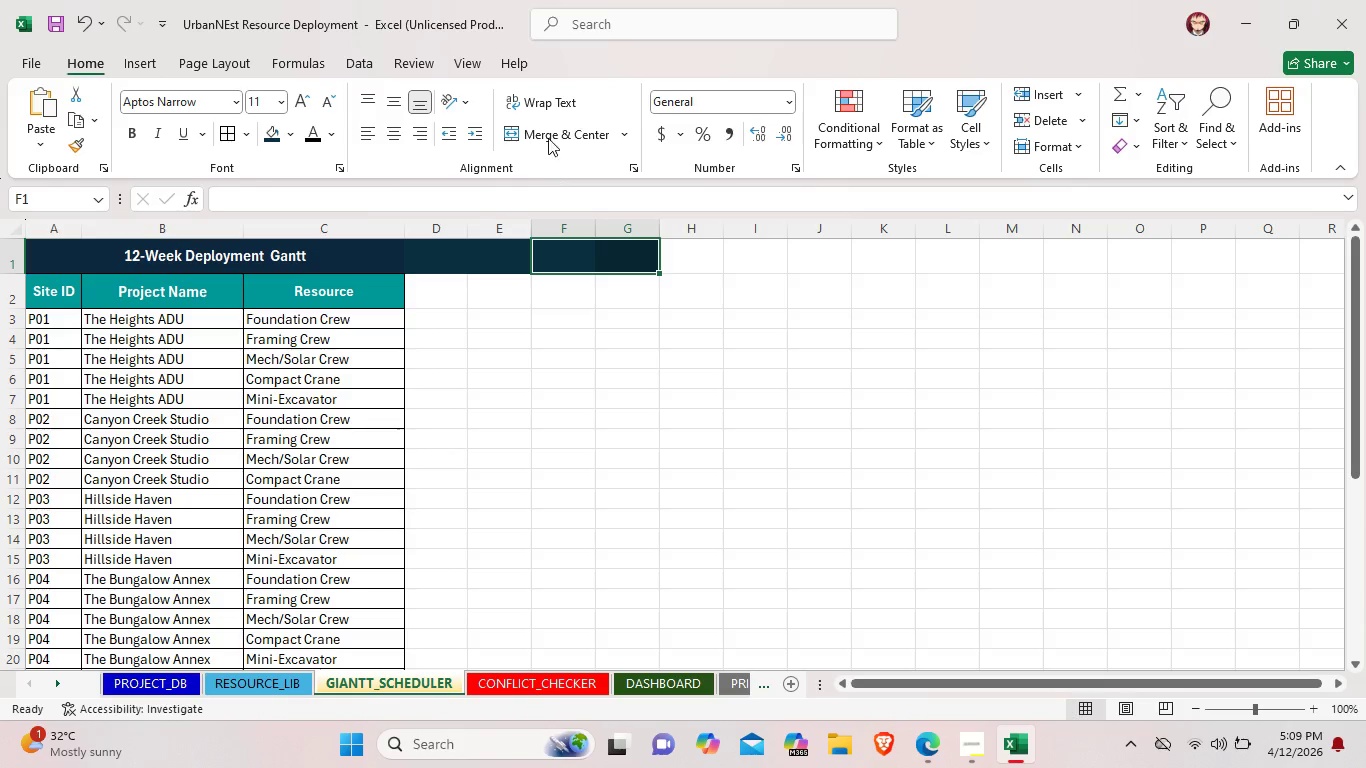 
left_click([546, 131])
 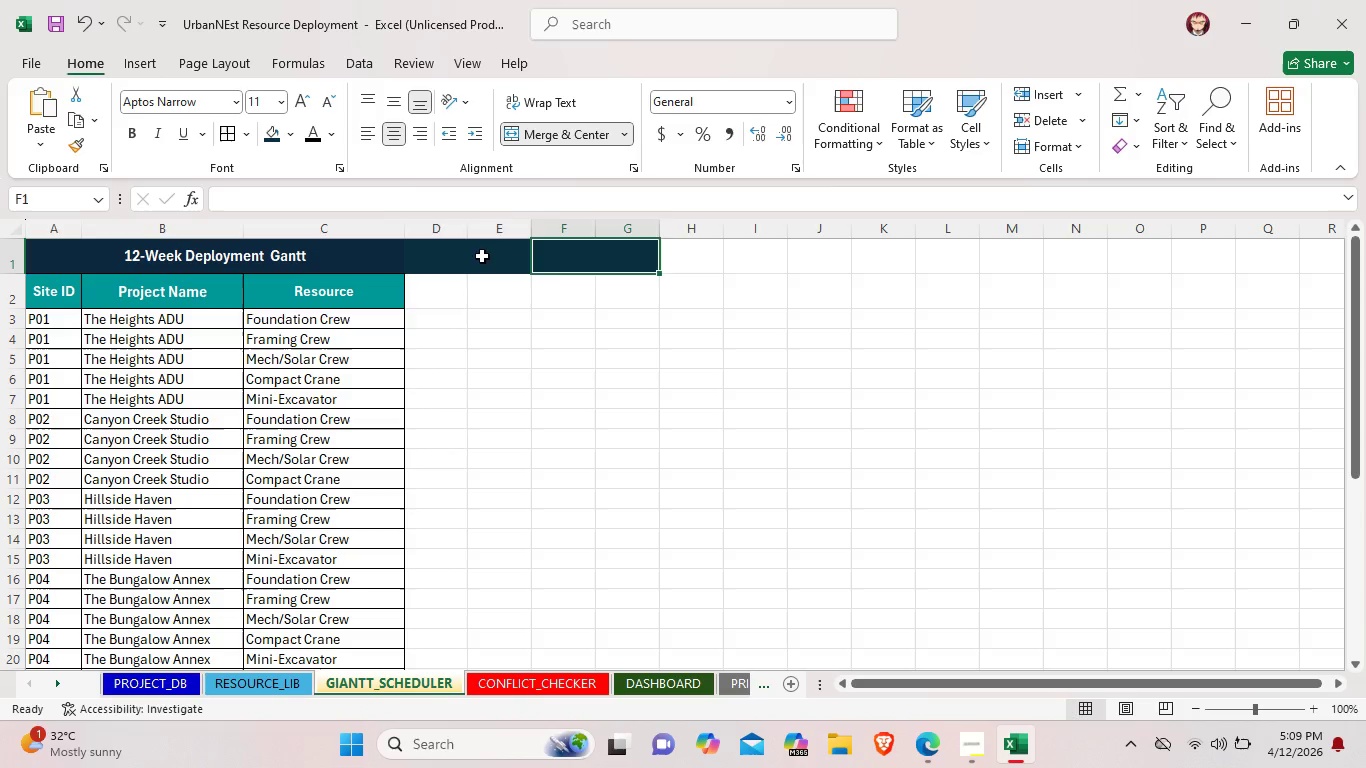 
double_click([482, 256])
 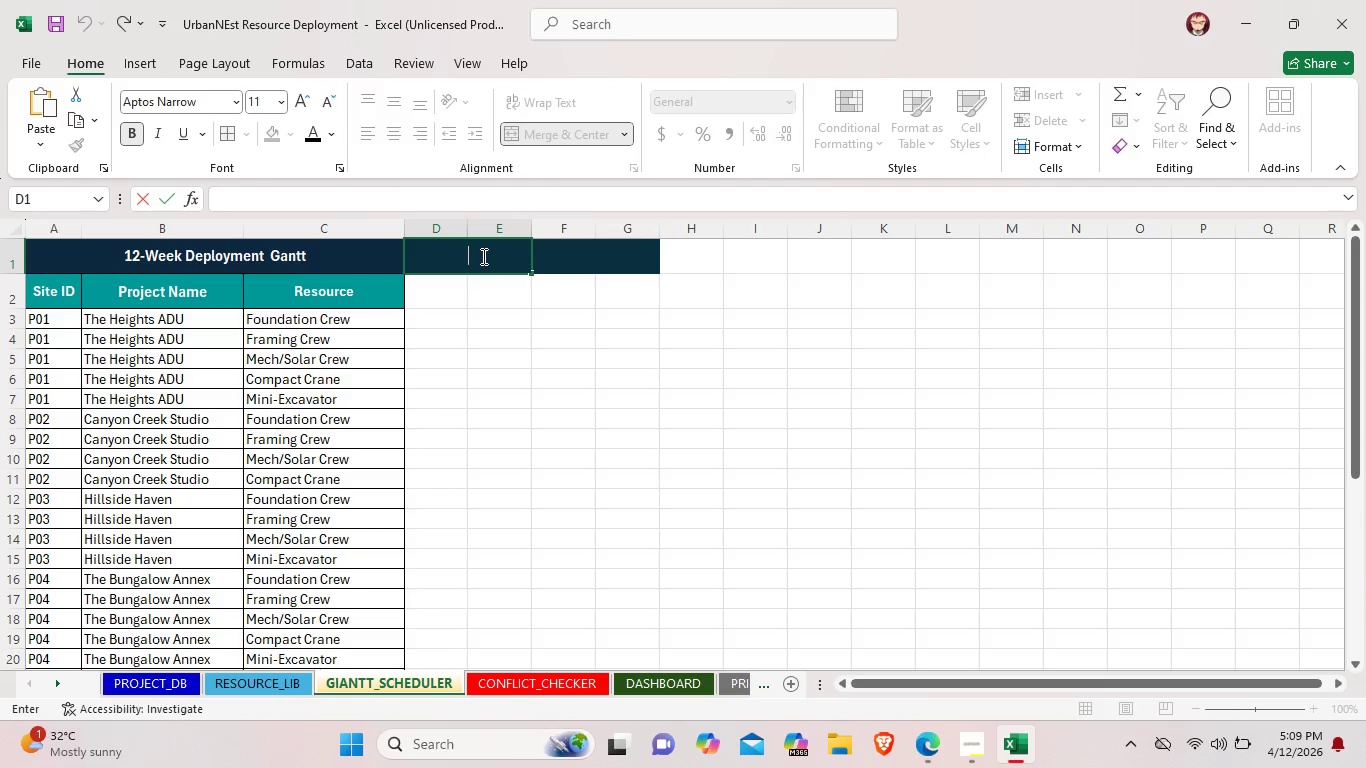 
wait(12.62)
 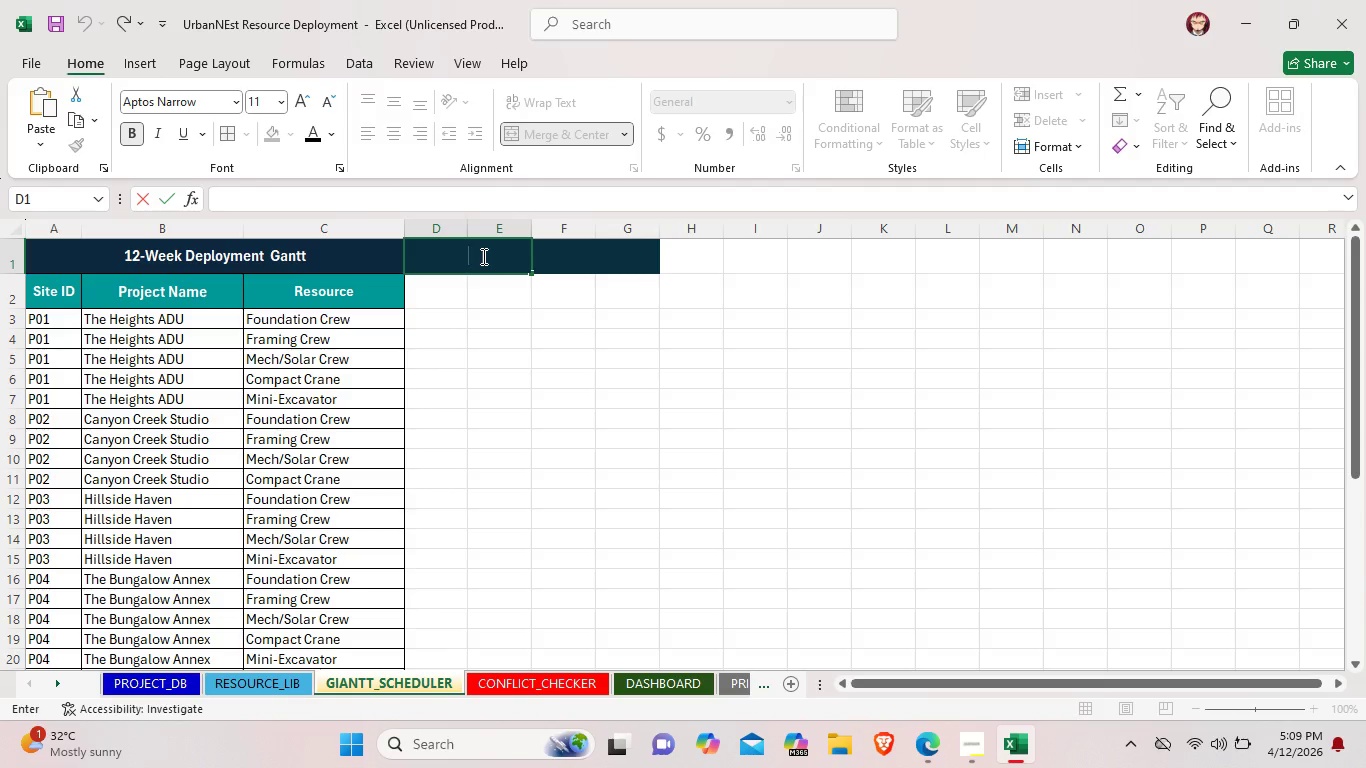 
type(WK)
 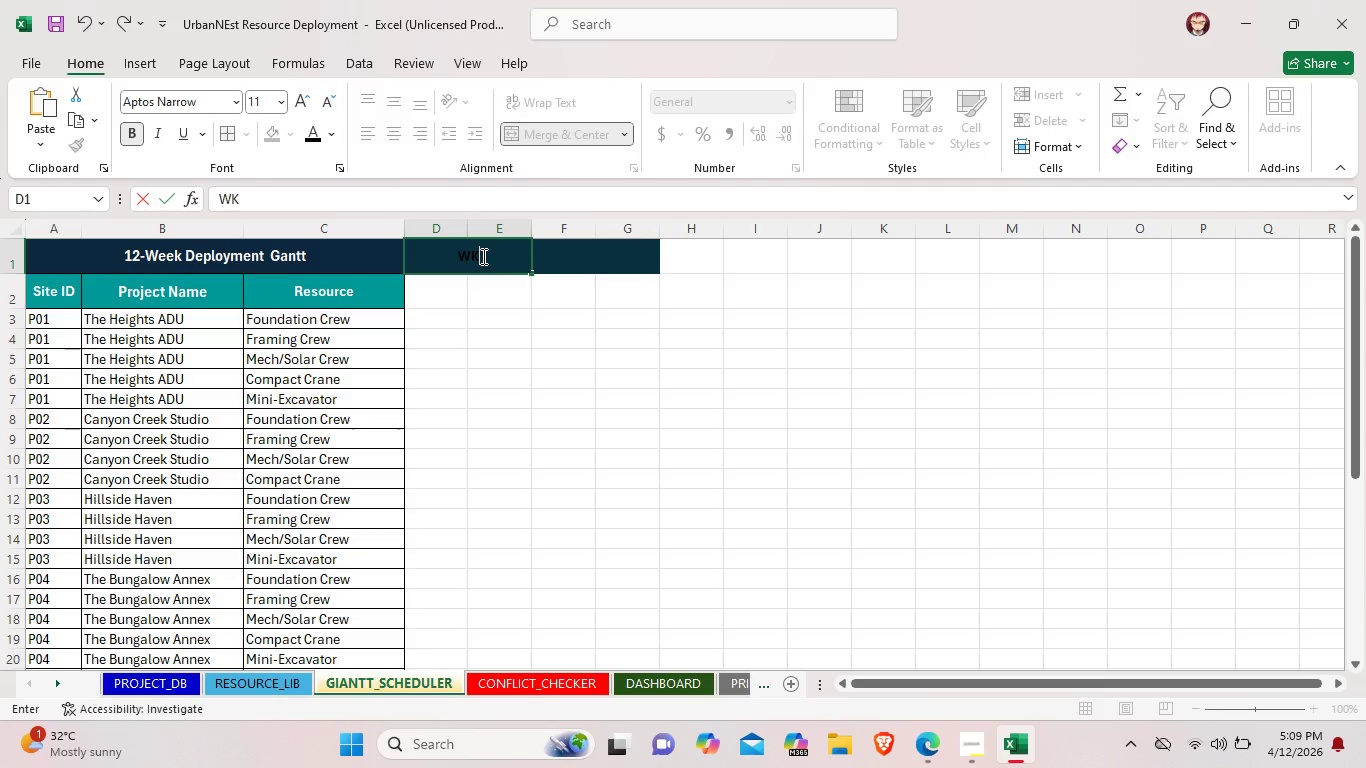 
key(Space)
 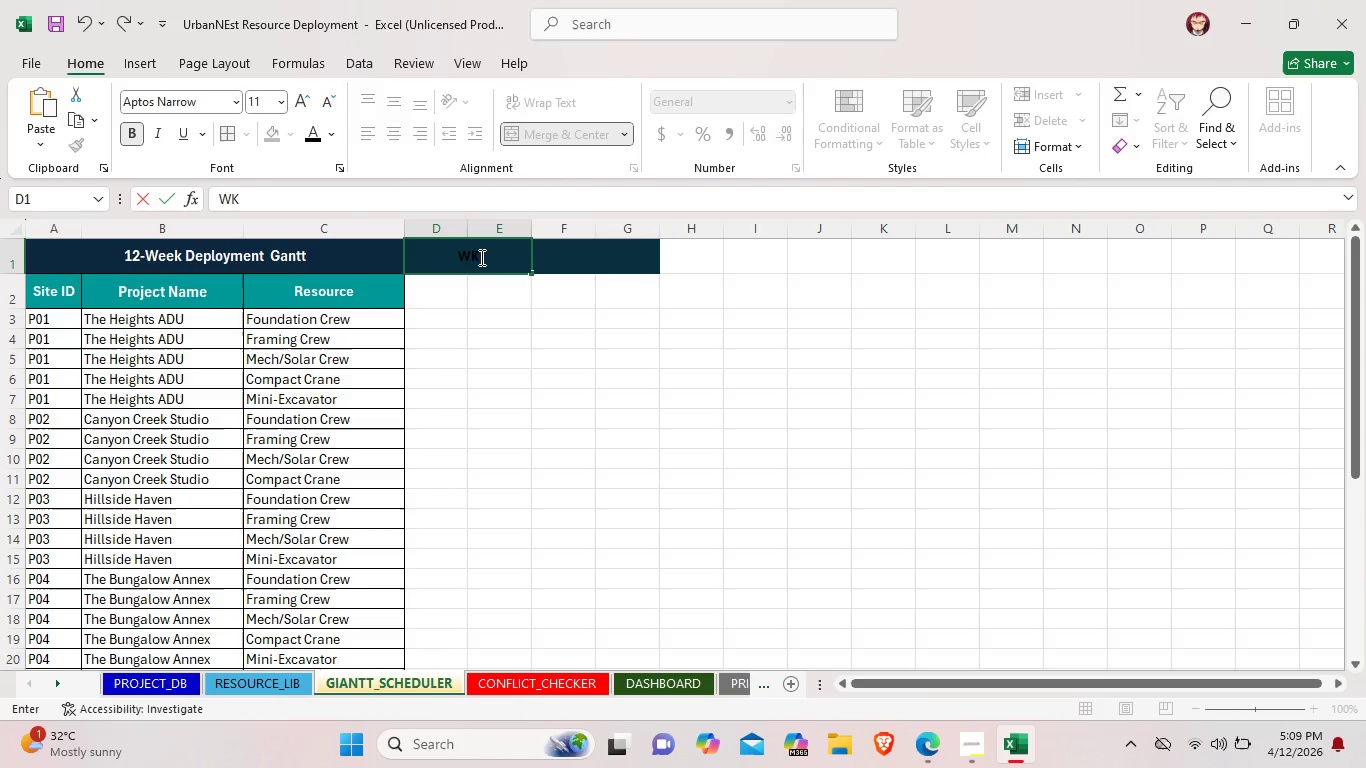 
key(Shift+1)
 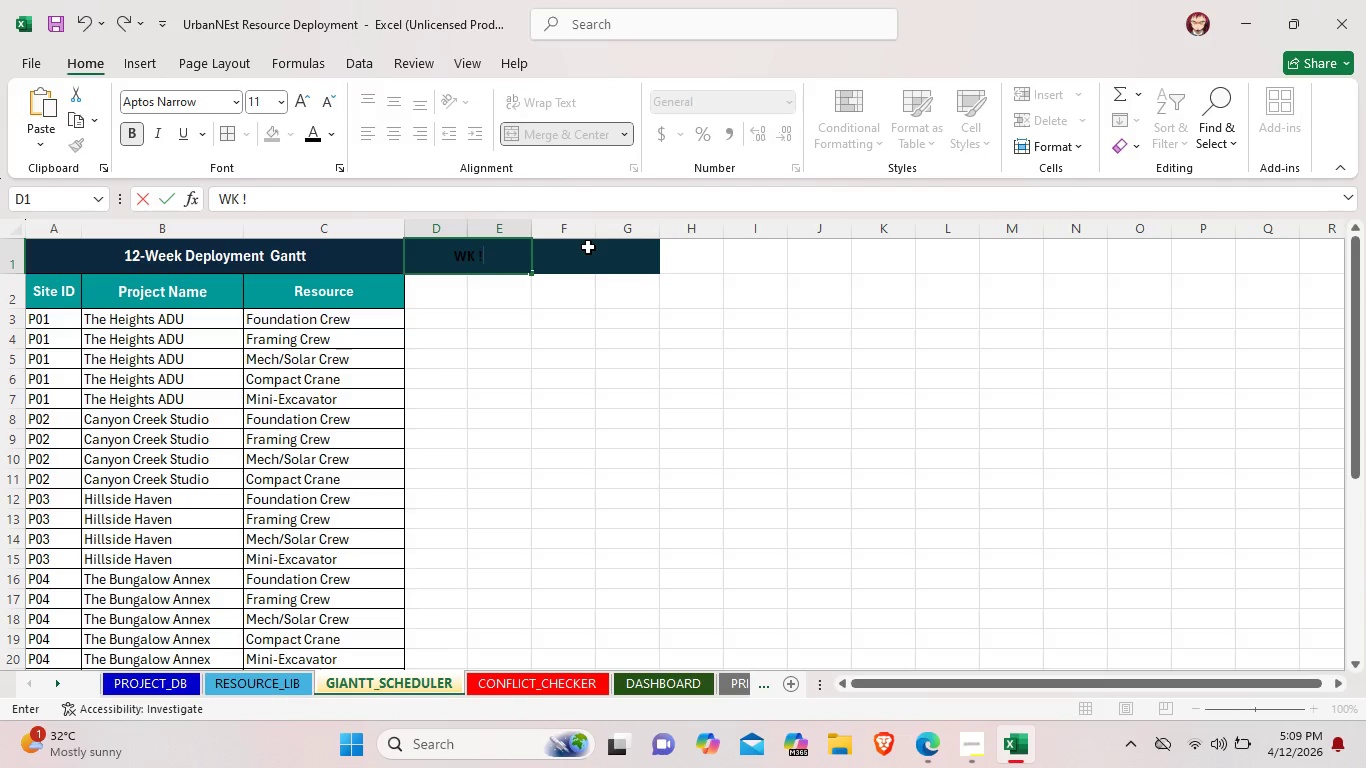 
key(Backspace)
 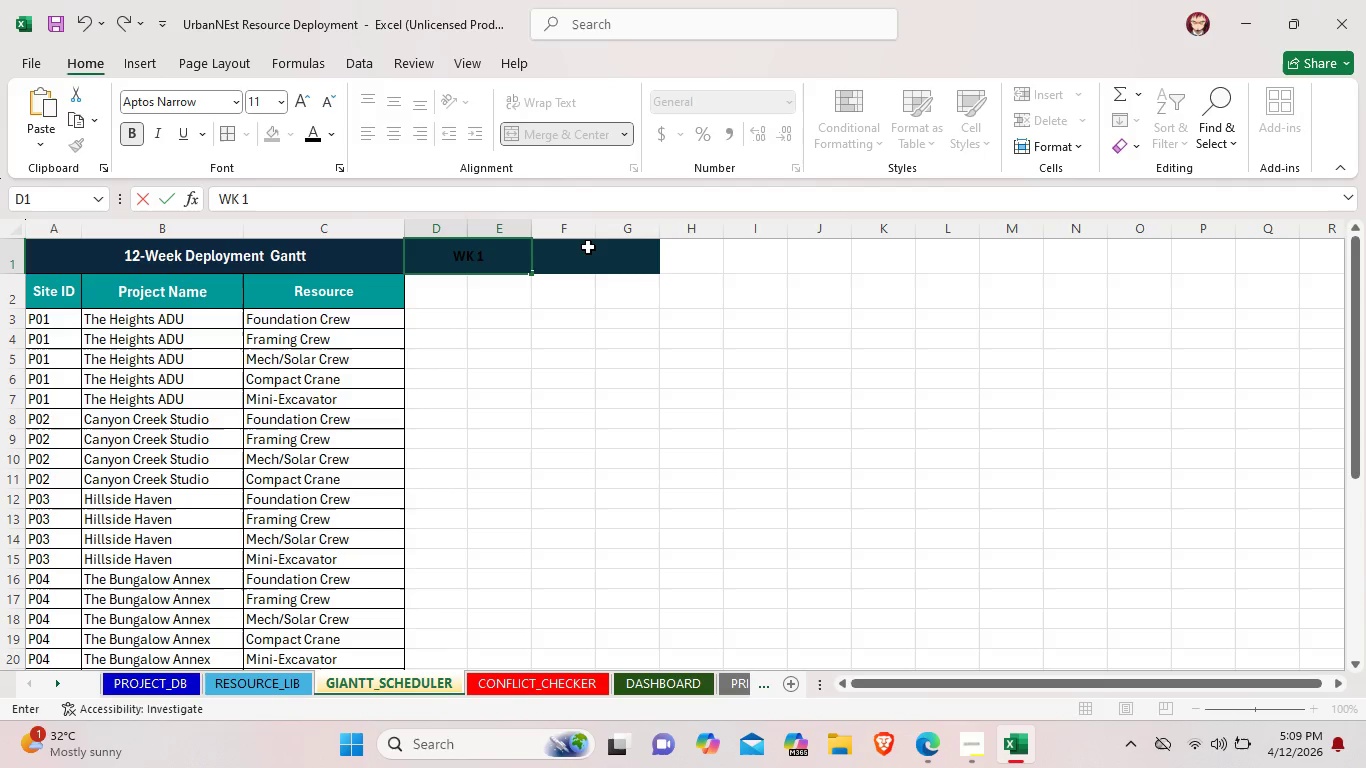 
key(1)
 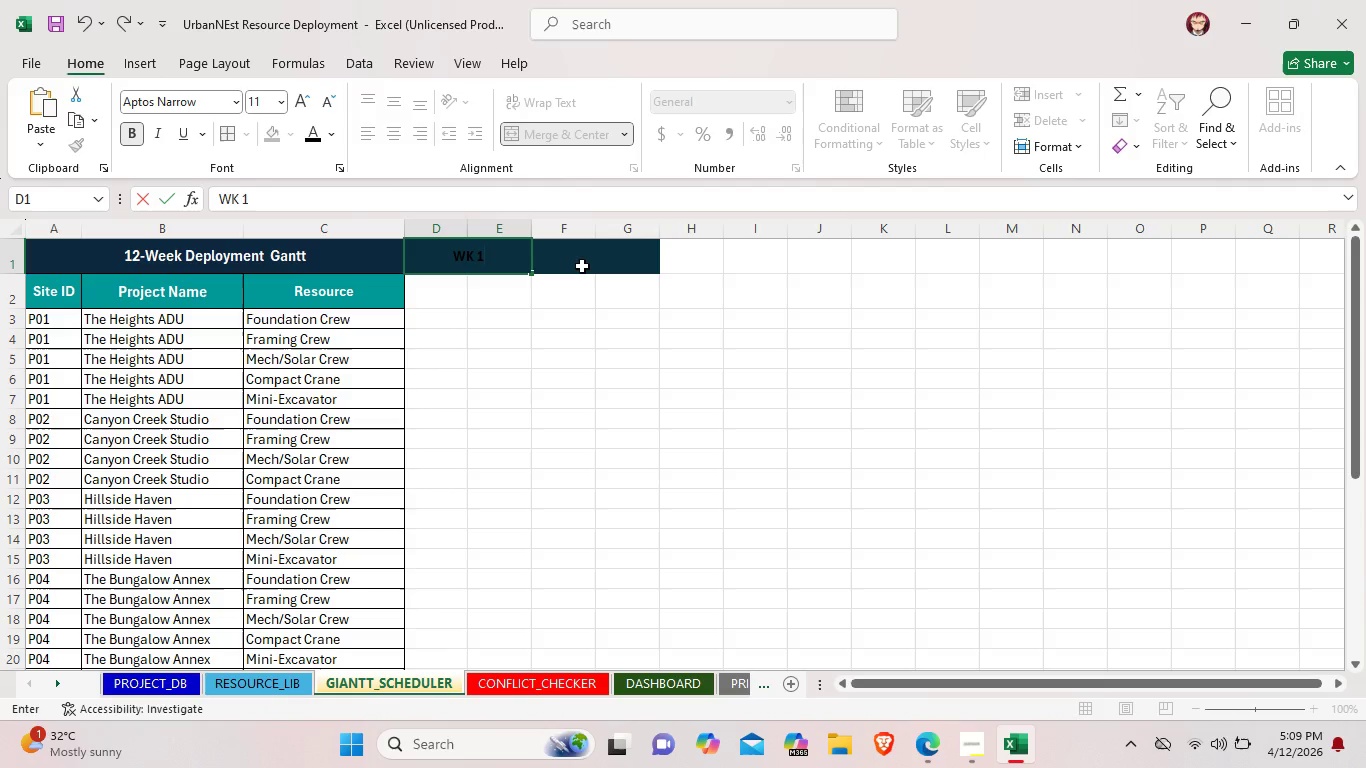 
left_click([582, 266])
 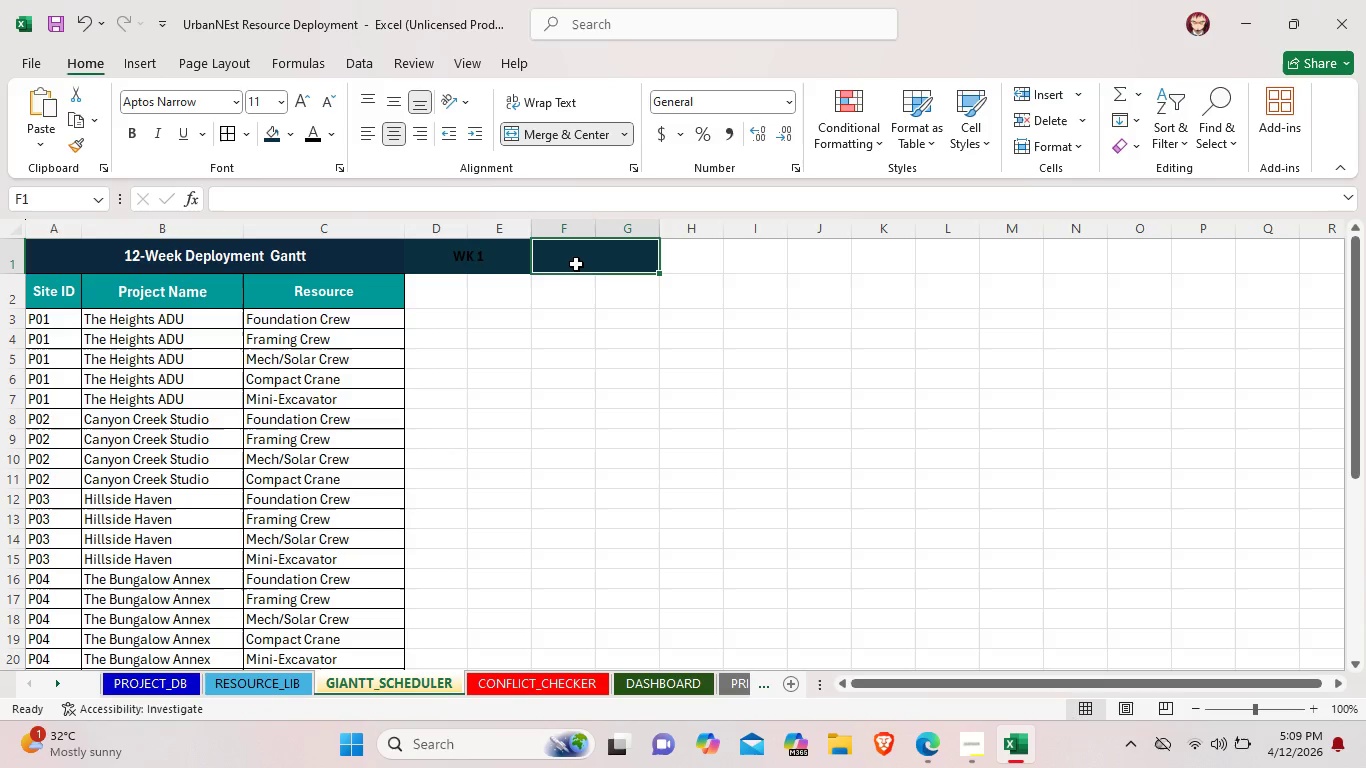 
double_click([576, 264])
 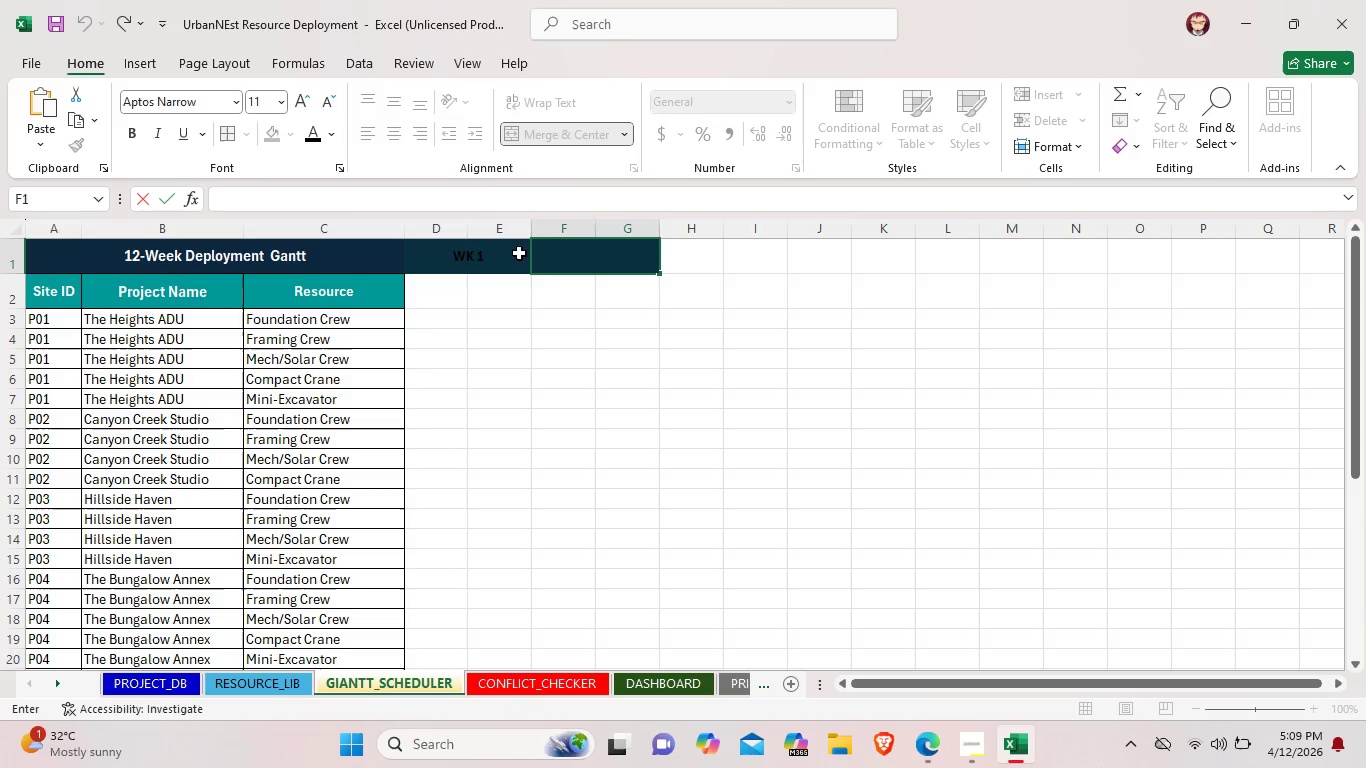 
double_click([513, 253])
 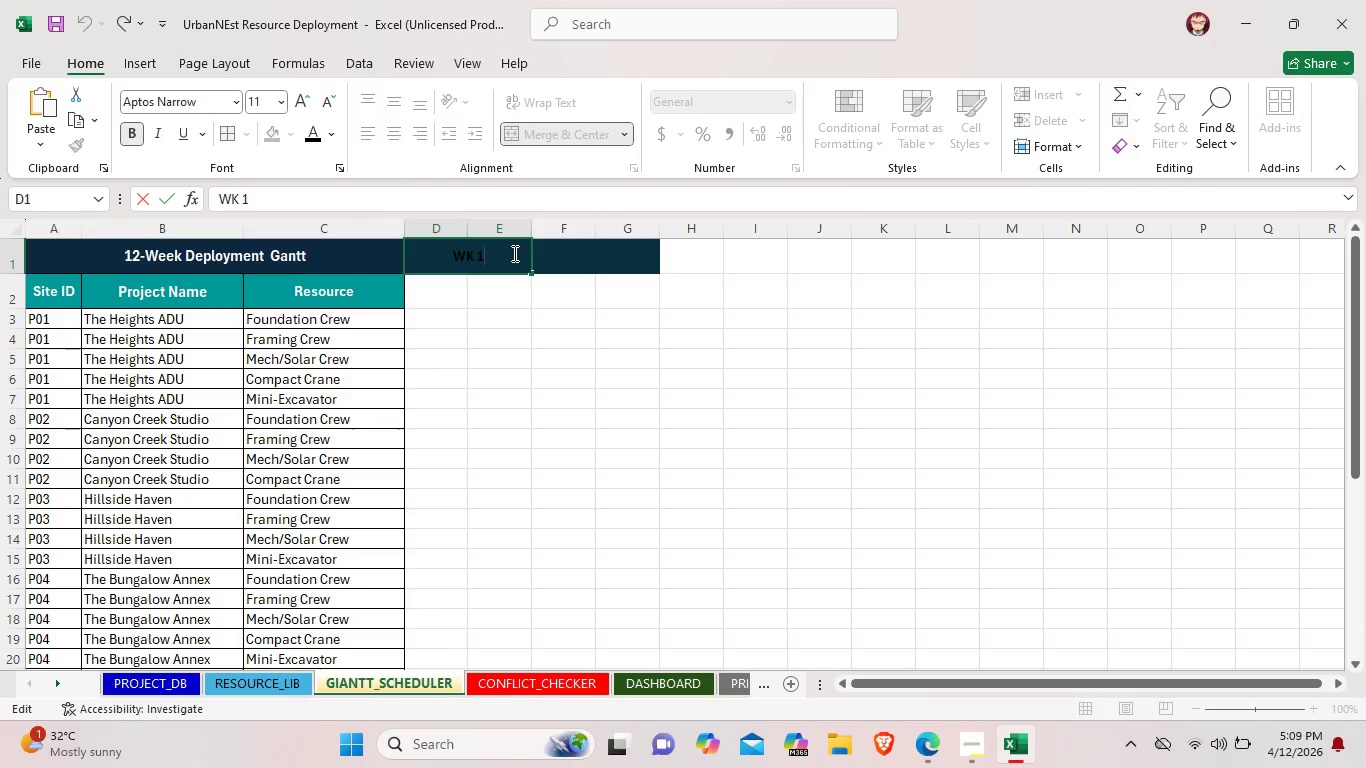 
type(- Jan 02)
 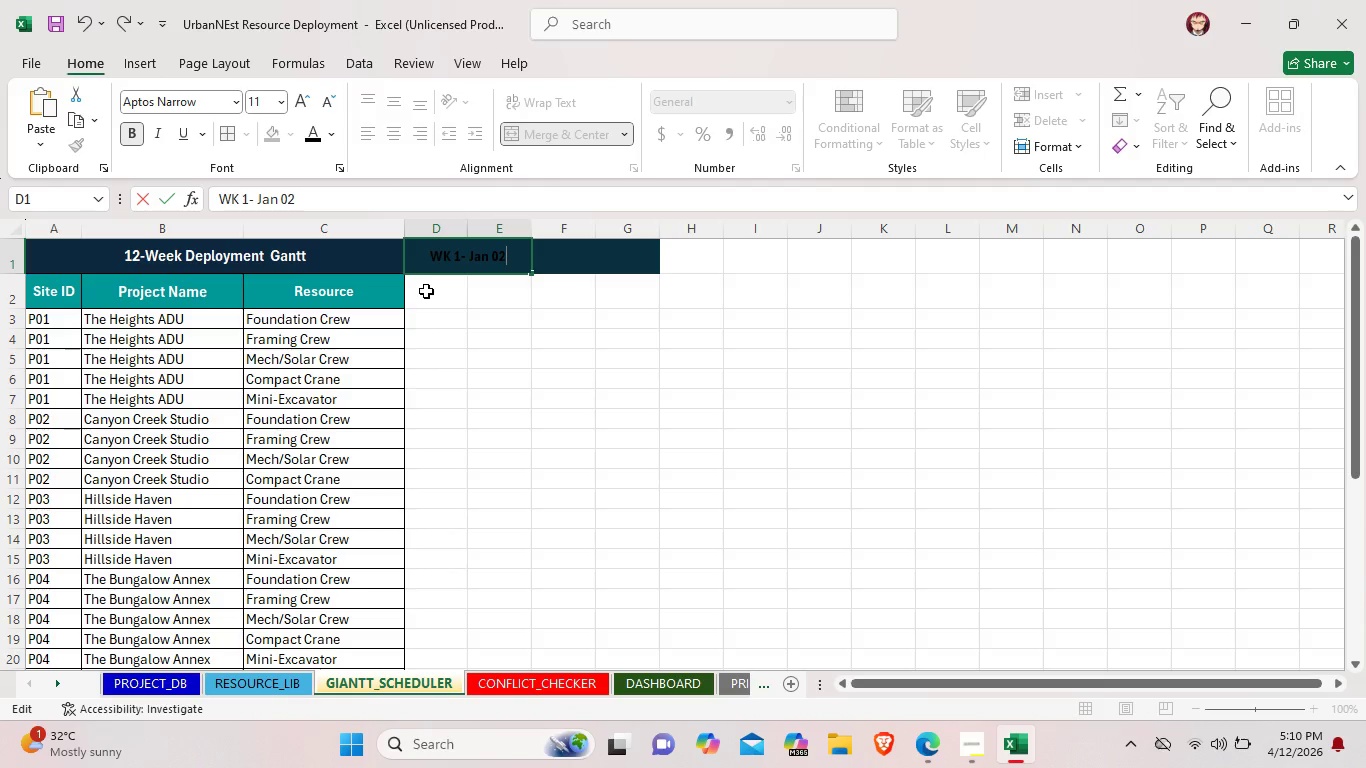 
wait(6.42)
 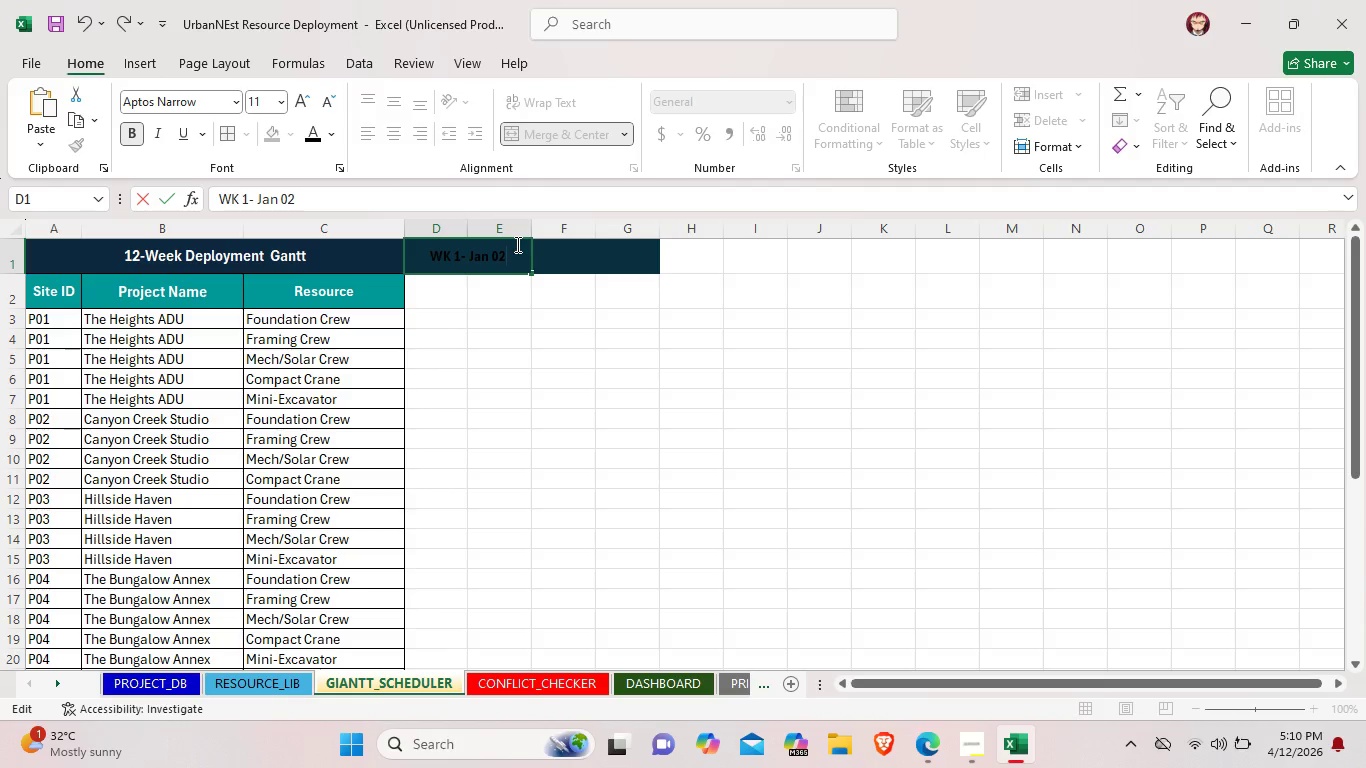 
left_click([449, 291])
 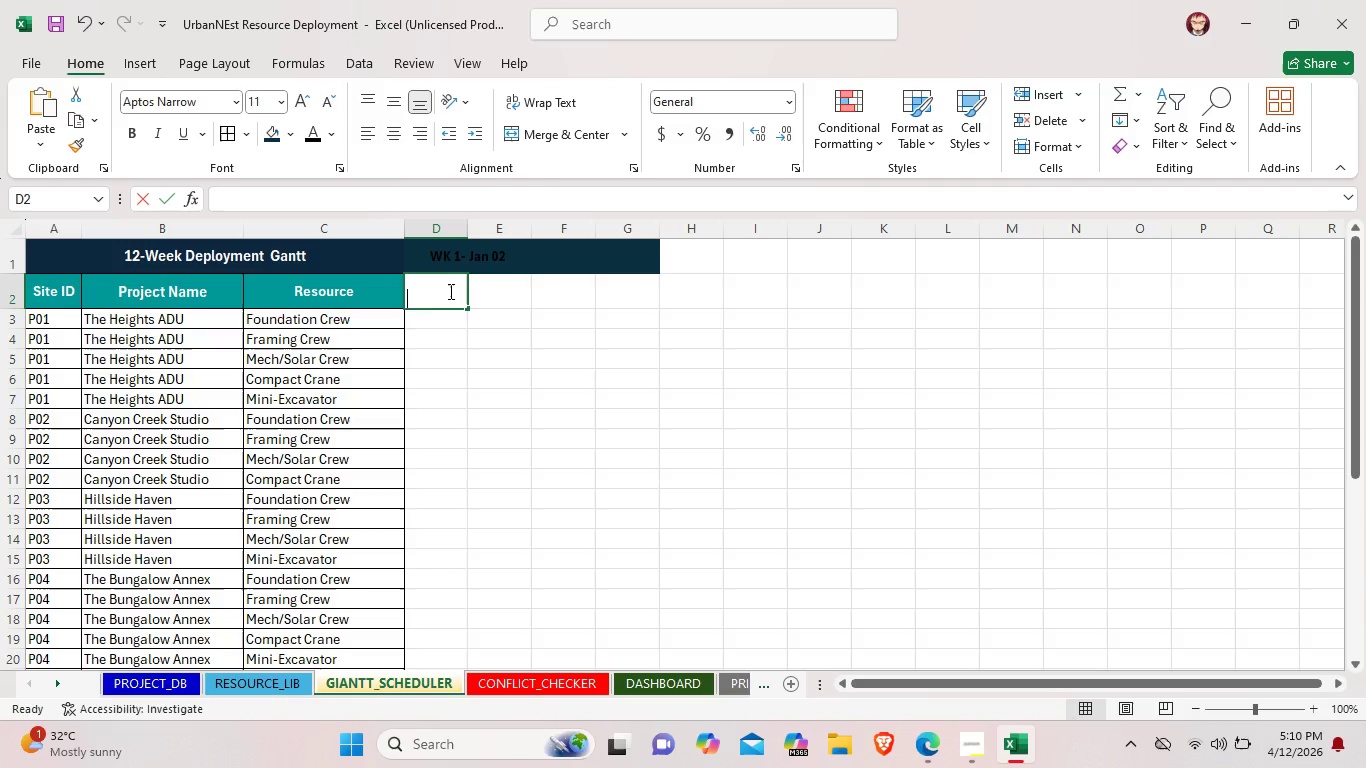 
double_click([449, 291])
 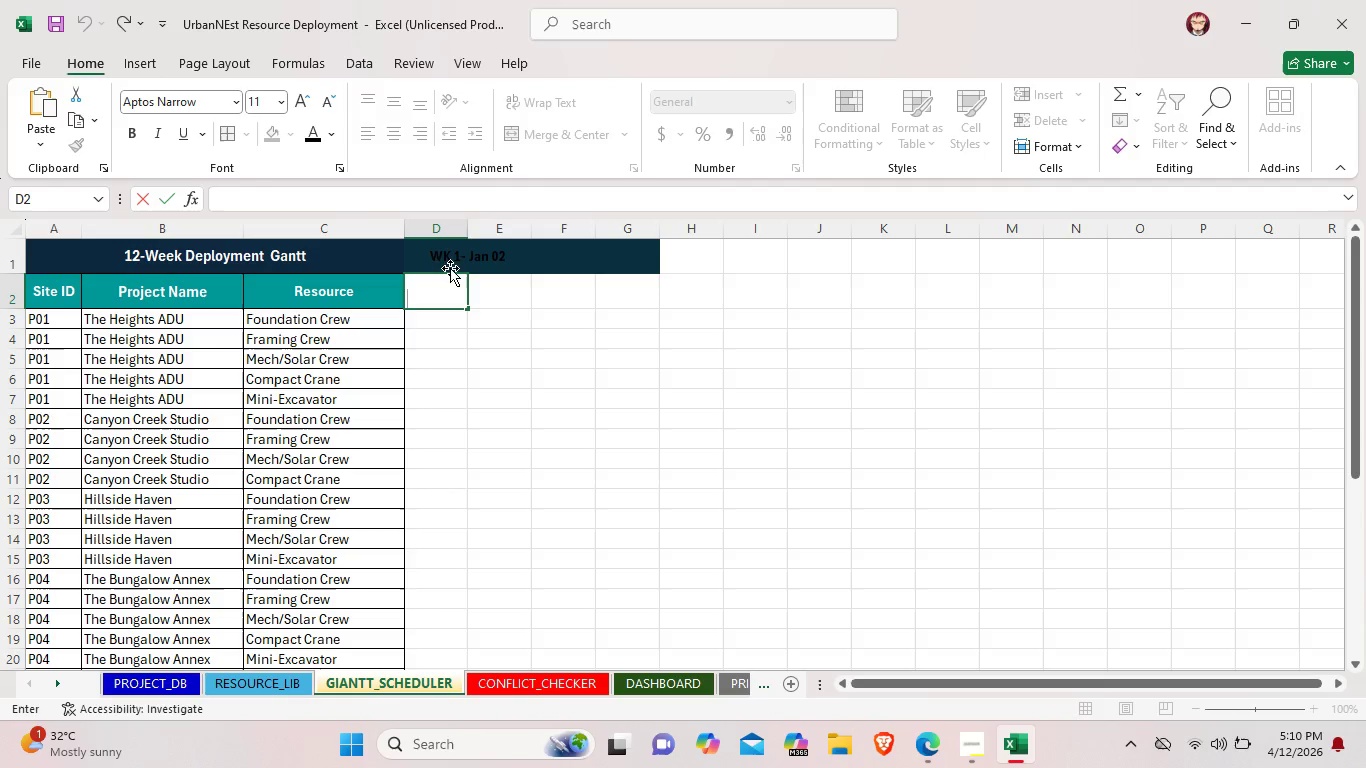 
left_click([468, 233])
 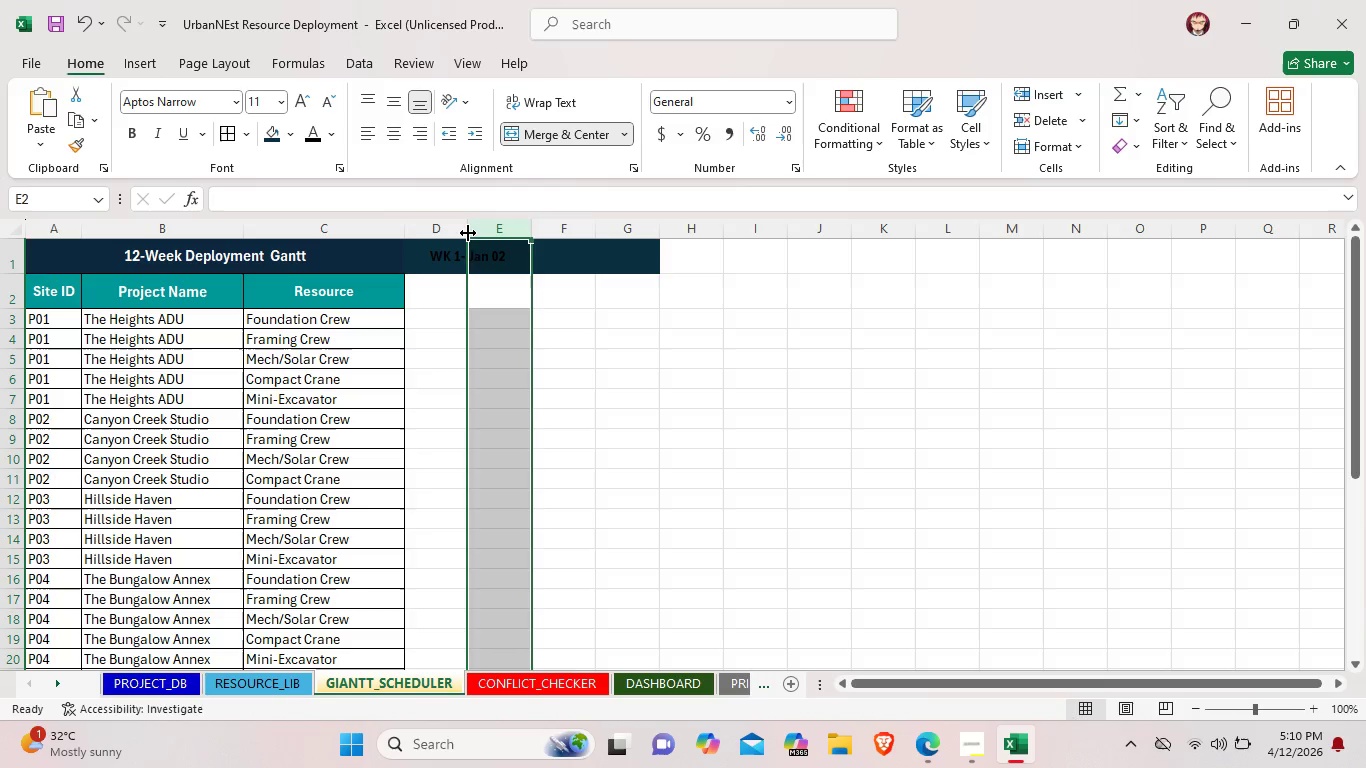 
left_click_drag(start_coordinate=[468, 233], to_coordinate=[452, 232])
 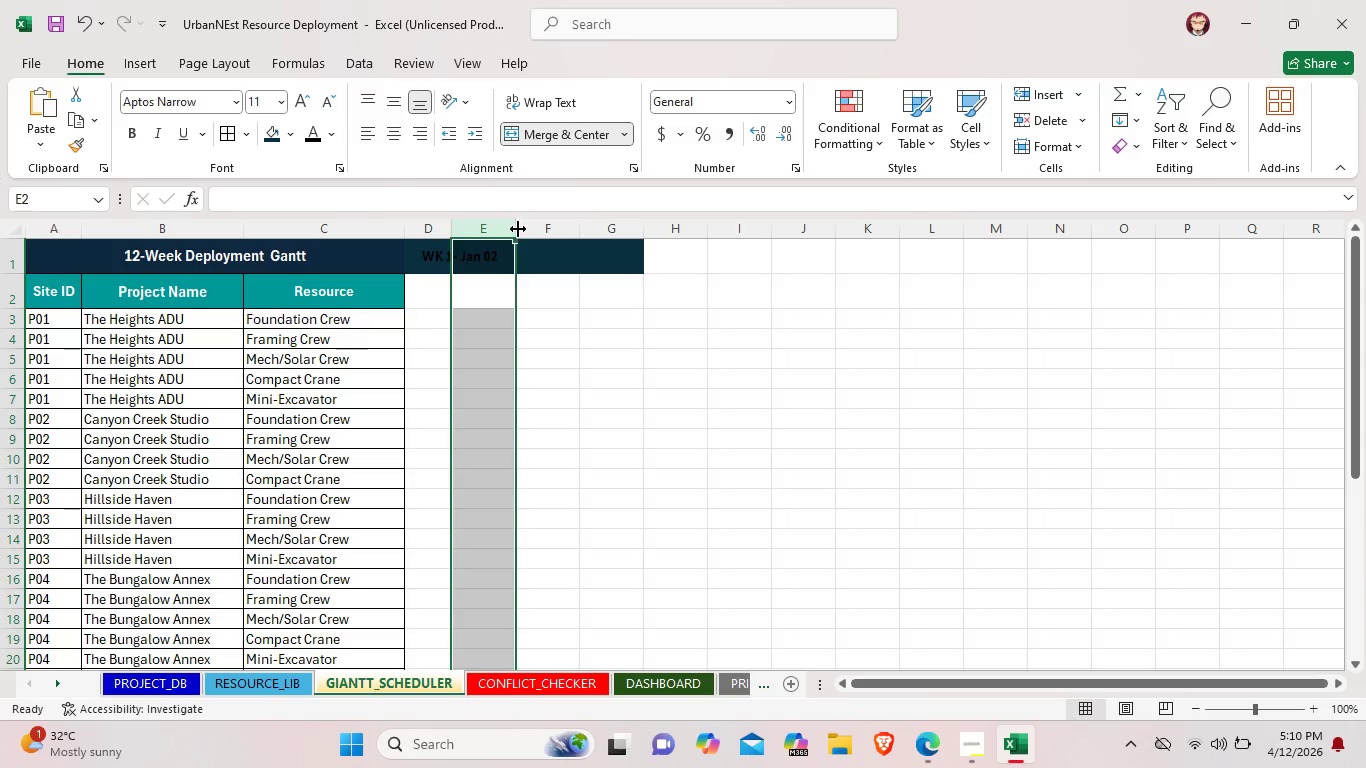 
left_click_drag(start_coordinate=[518, 227], to_coordinate=[504, 228])
 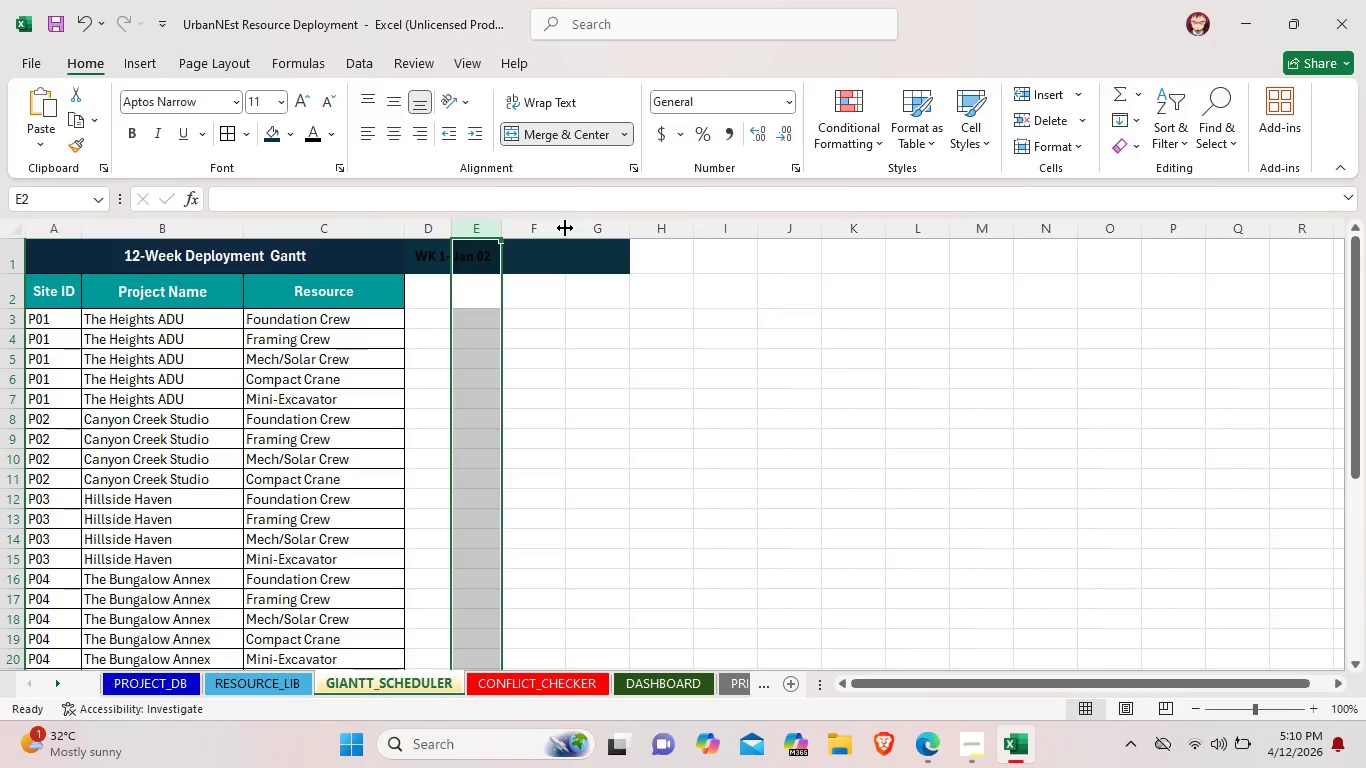 
left_click_drag(start_coordinate=[565, 228], to_coordinate=[547, 229])
 